 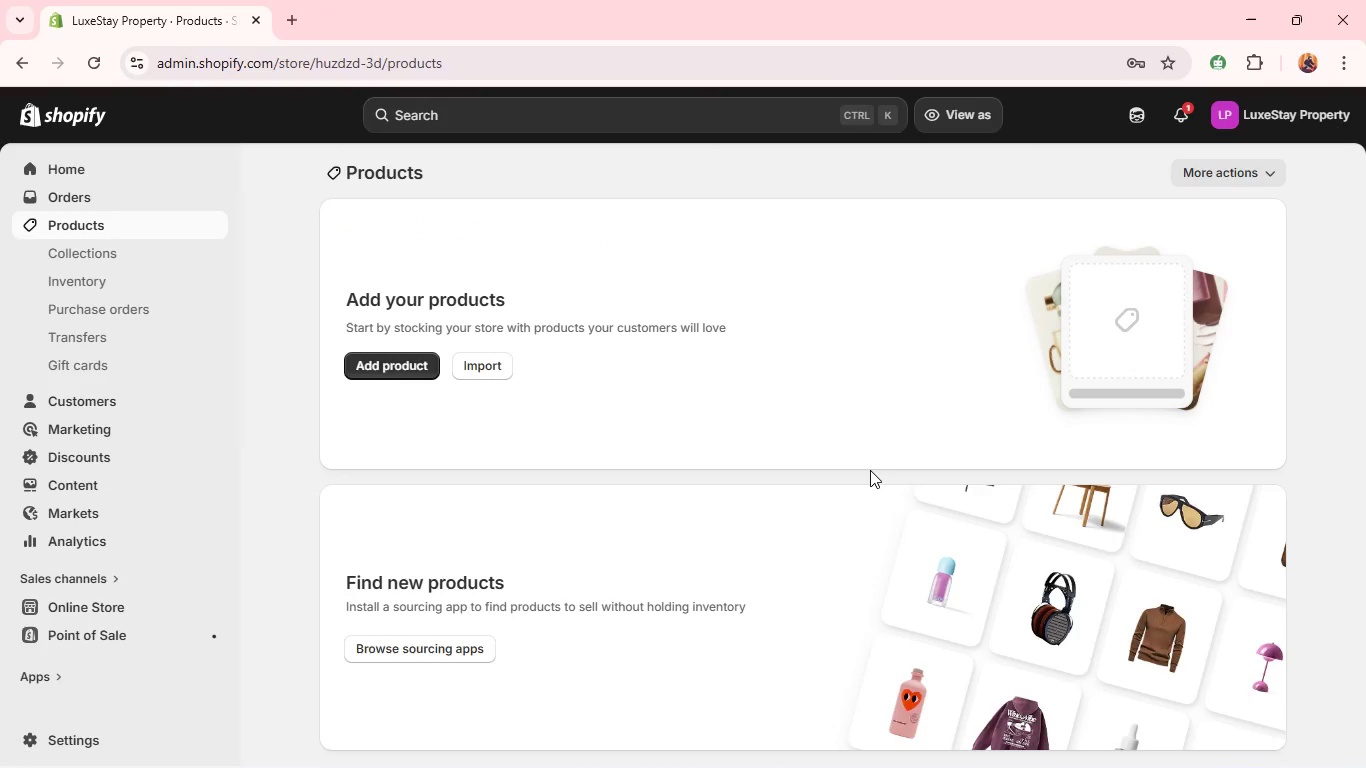 
left_click([475, 359])
 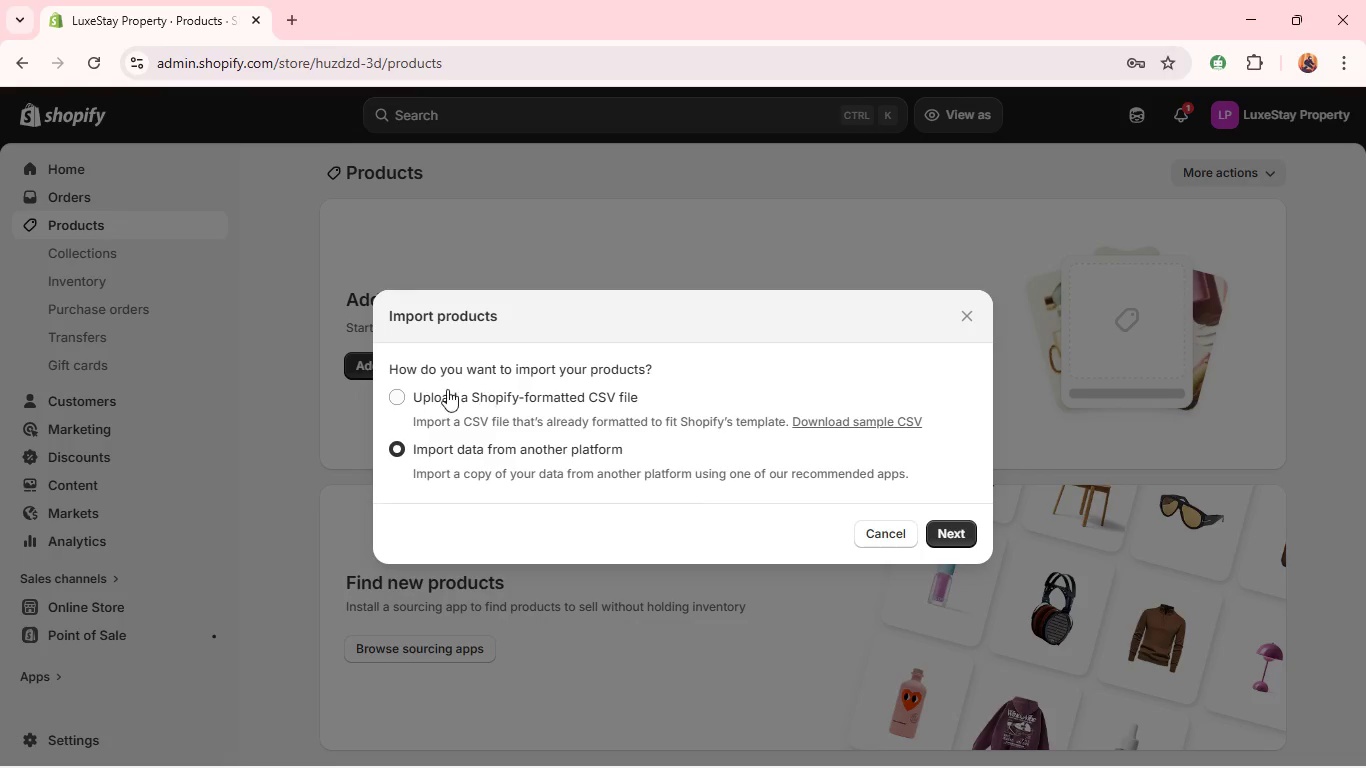 
left_click([399, 389])
 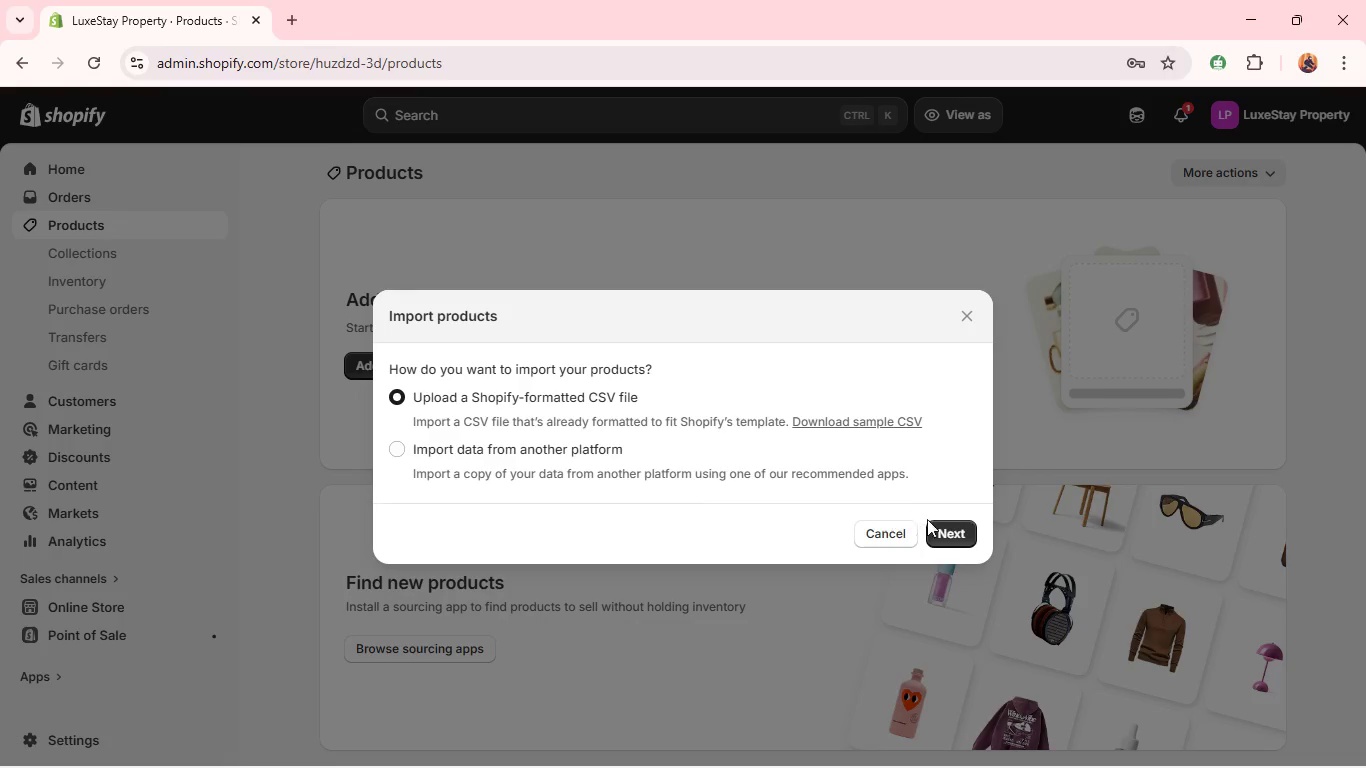 
left_click([935, 528])
 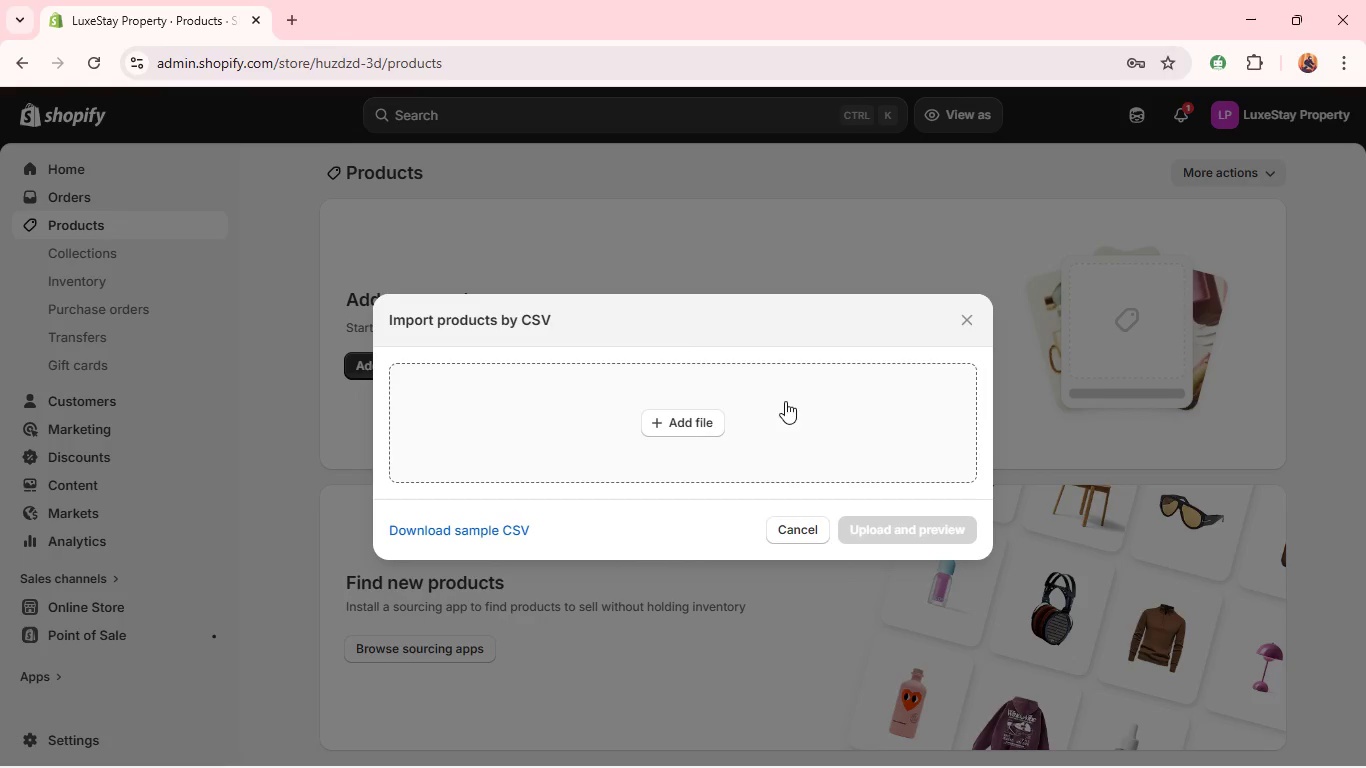 
left_click([696, 426])
 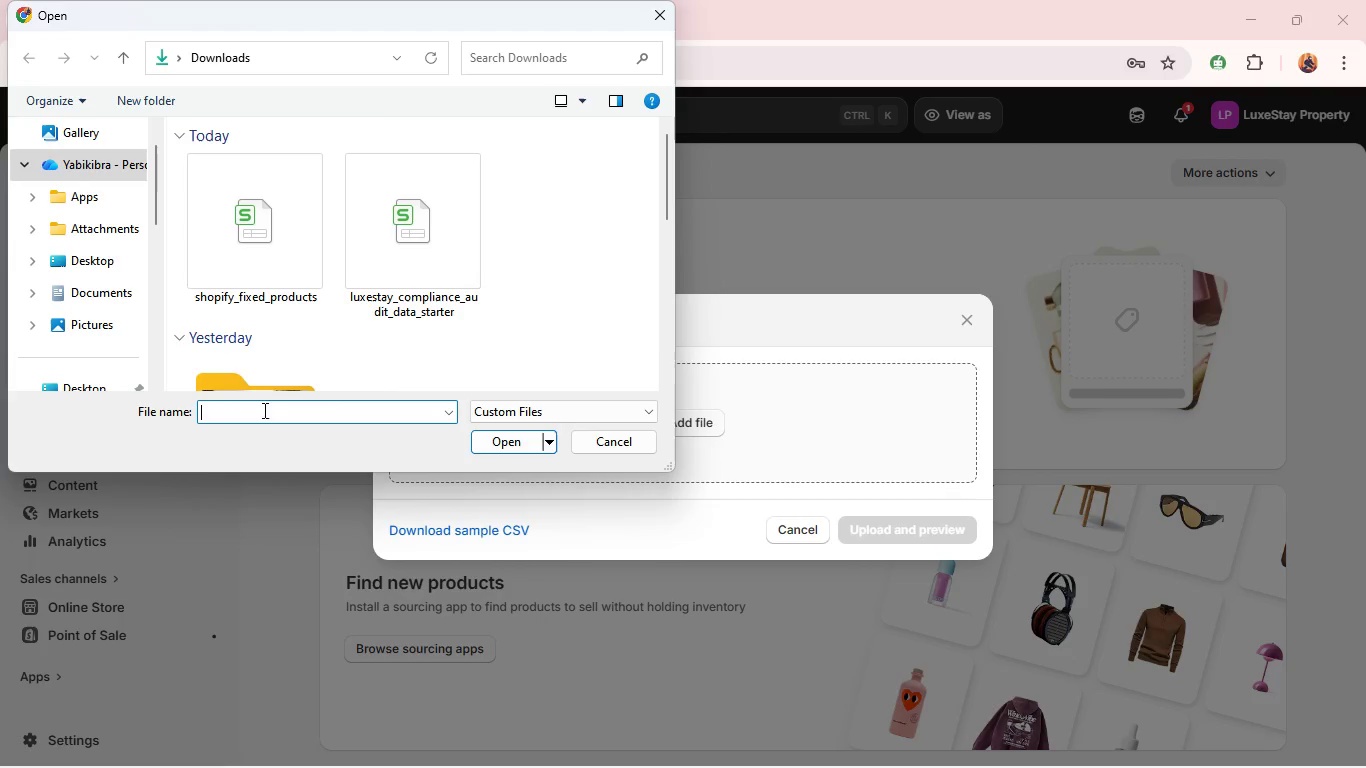 
left_click([312, 261])
 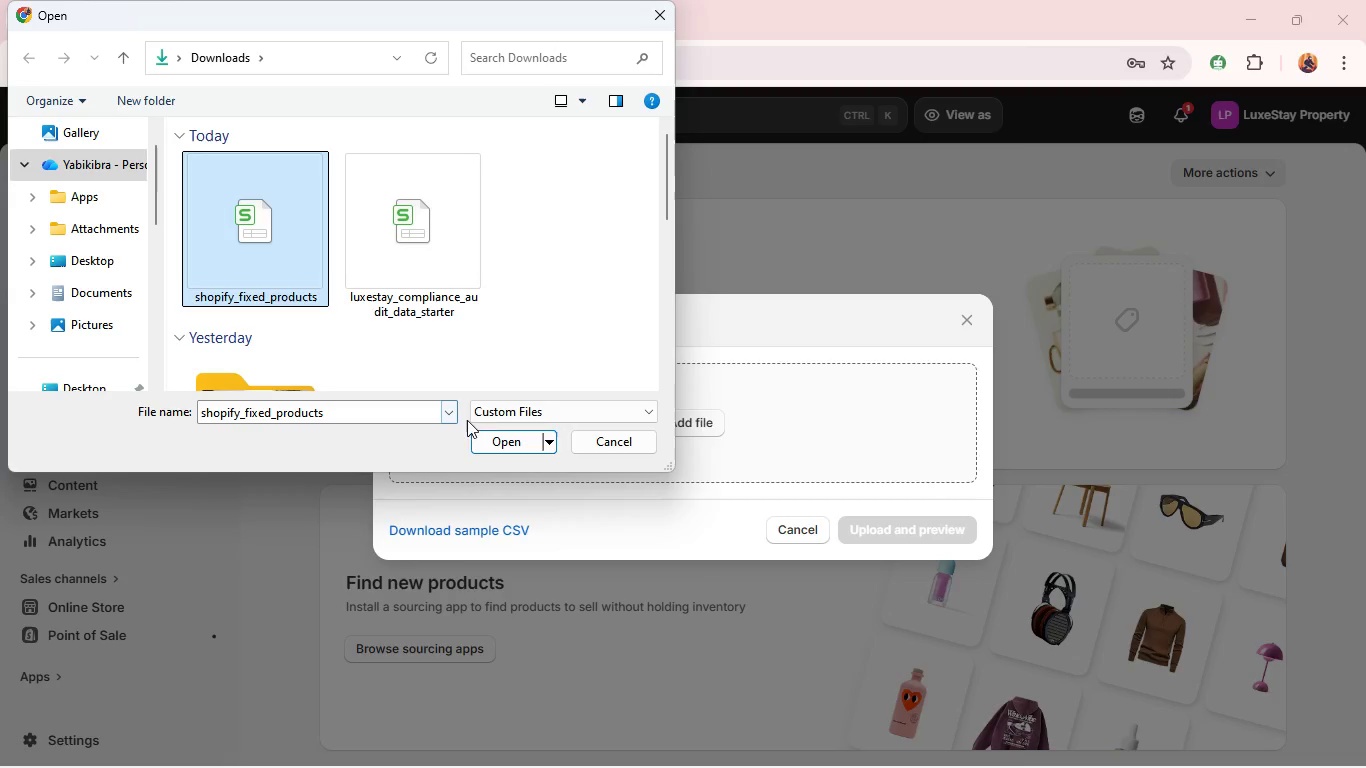 
mouse_move([497, 429])
 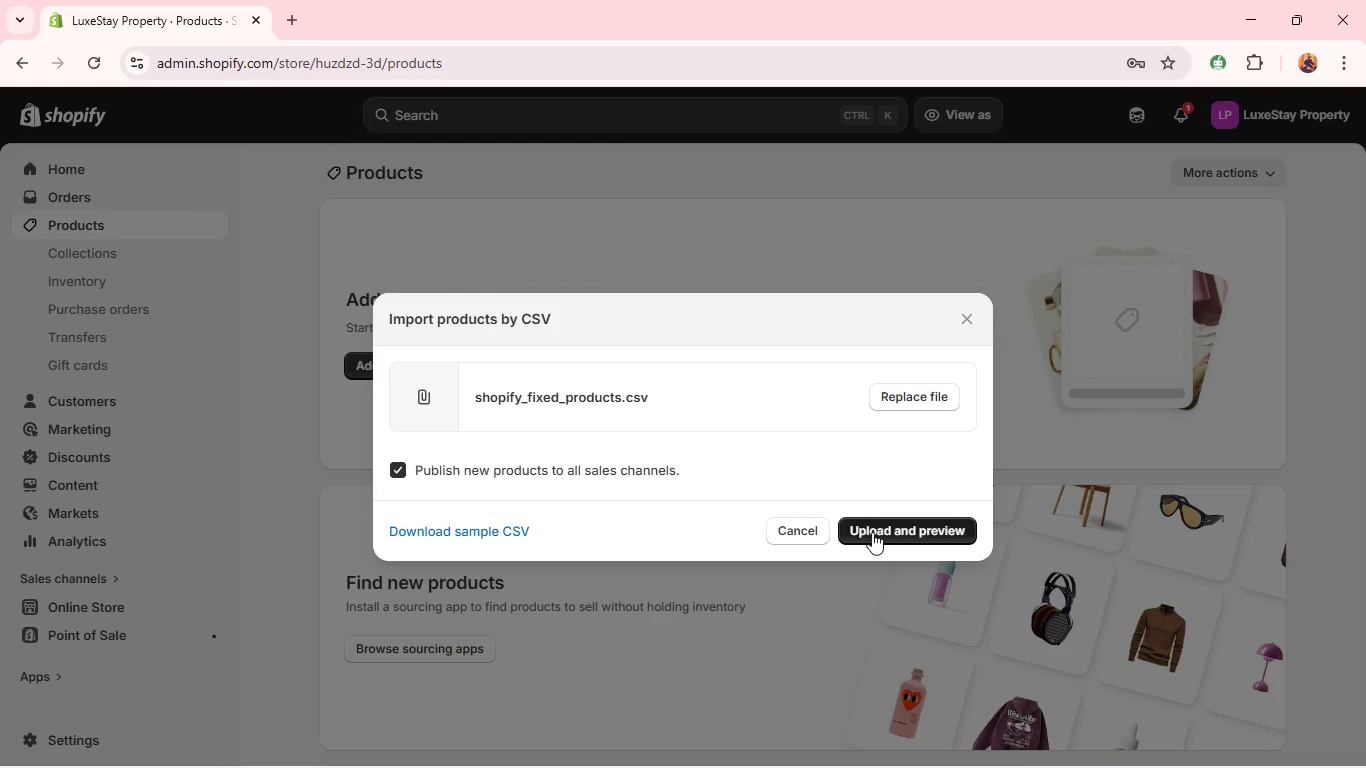 
left_click([875, 534])
 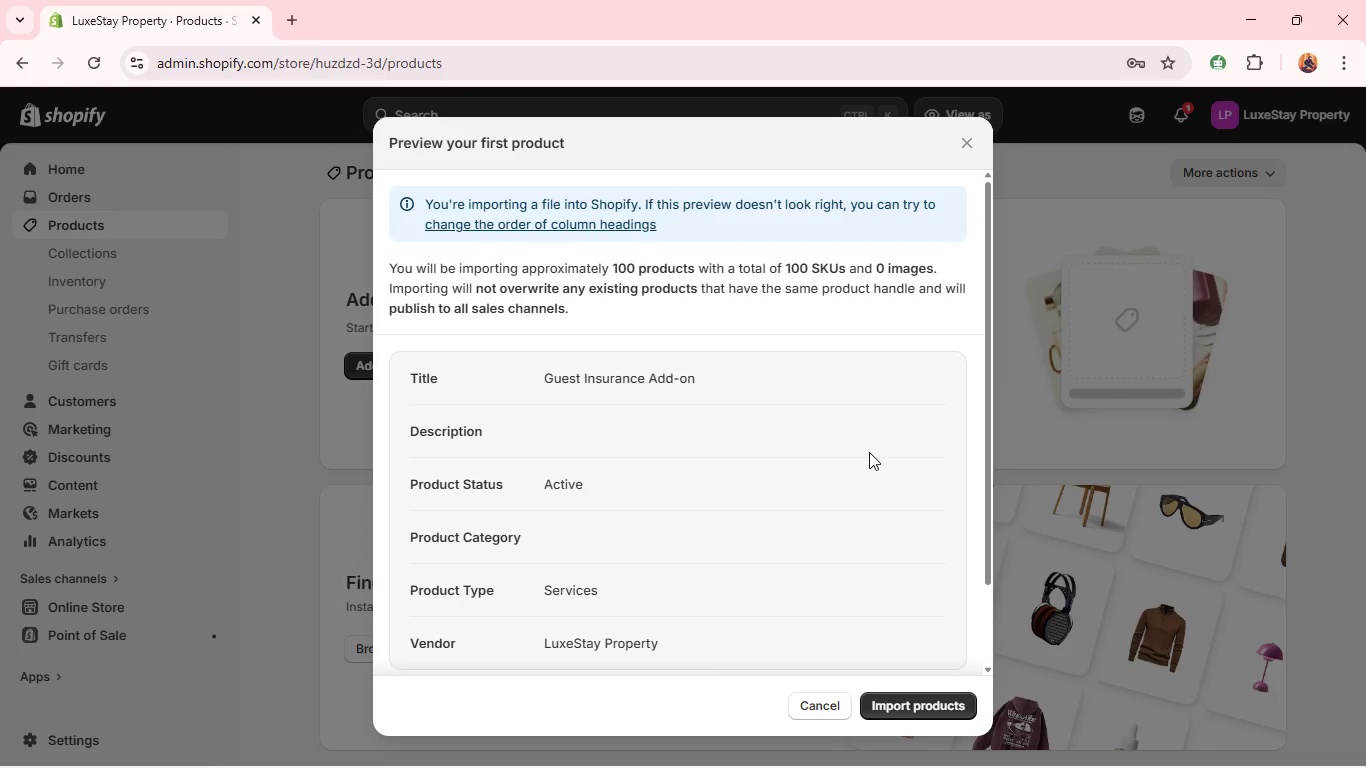 
wait(7.17)
 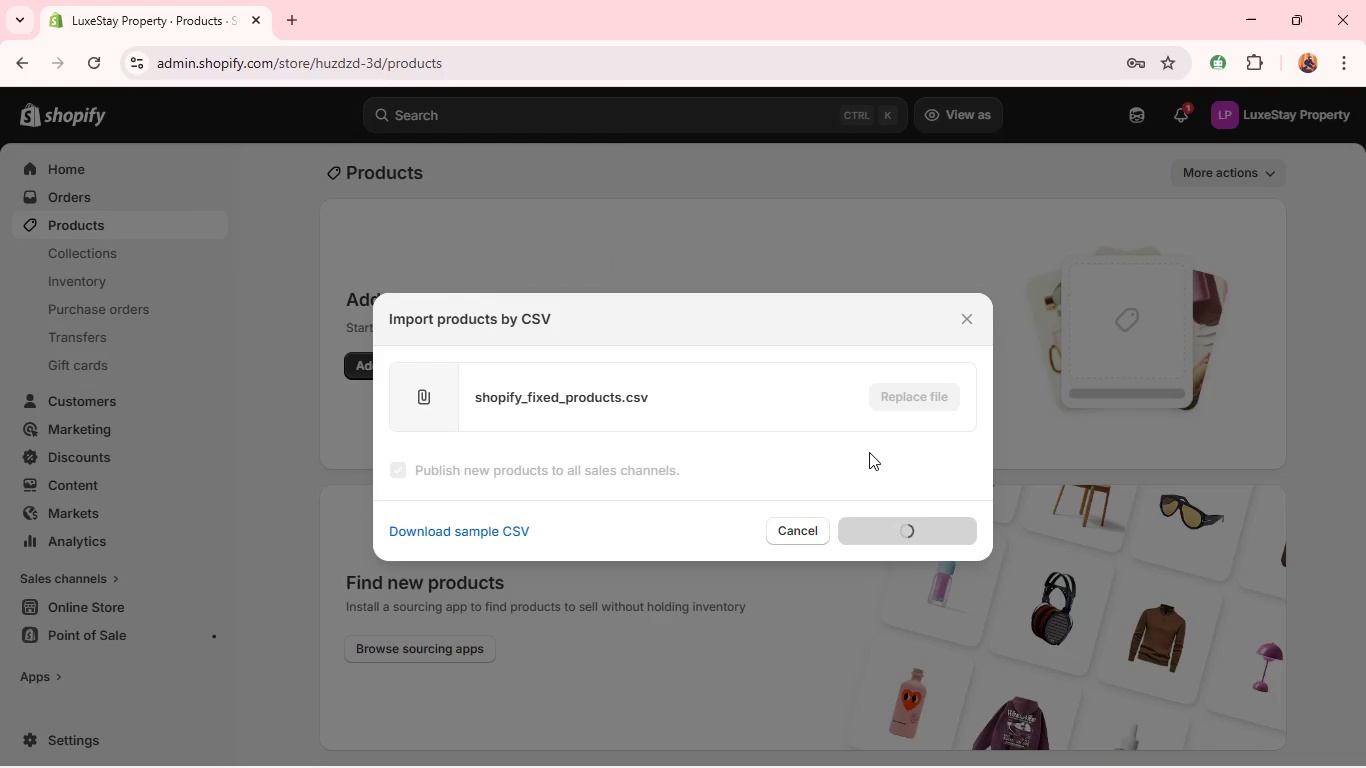 
left_click([897, 697])
 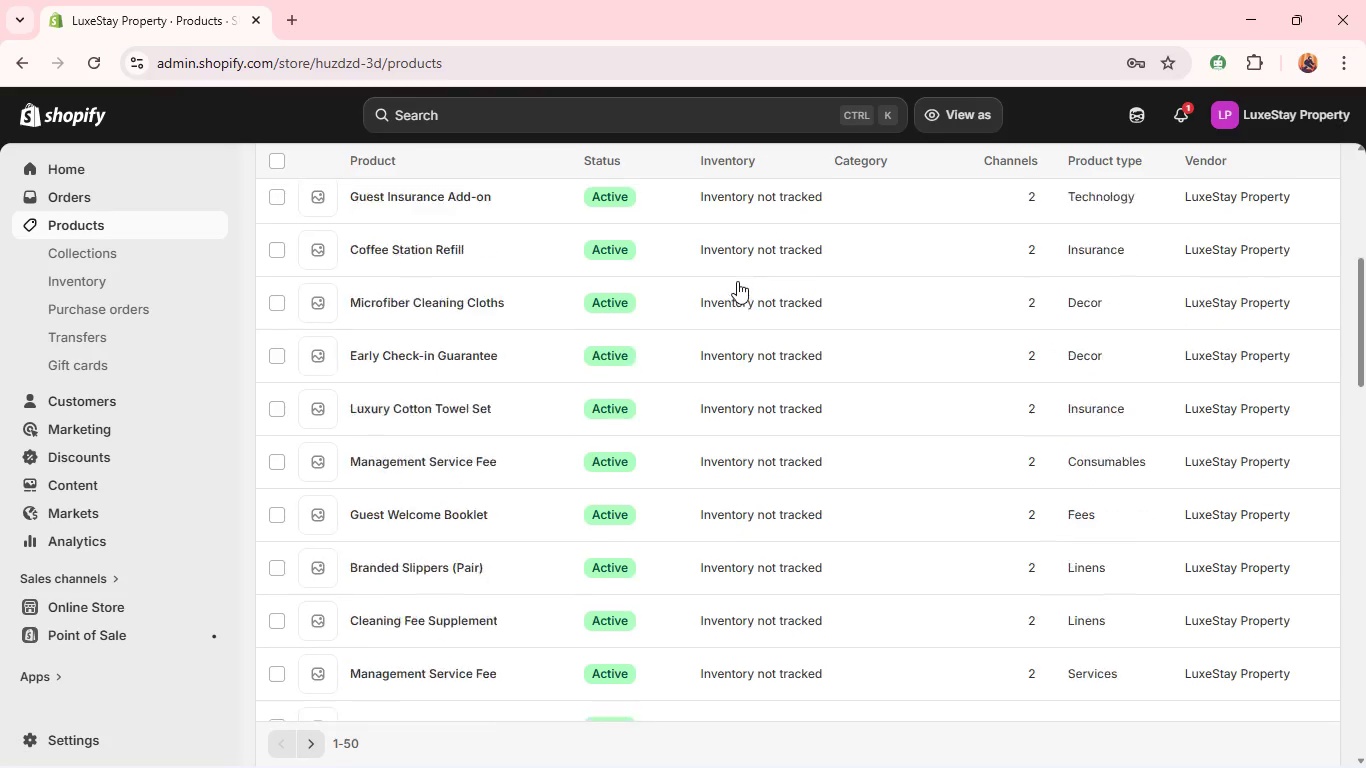 
wait(127.48)
 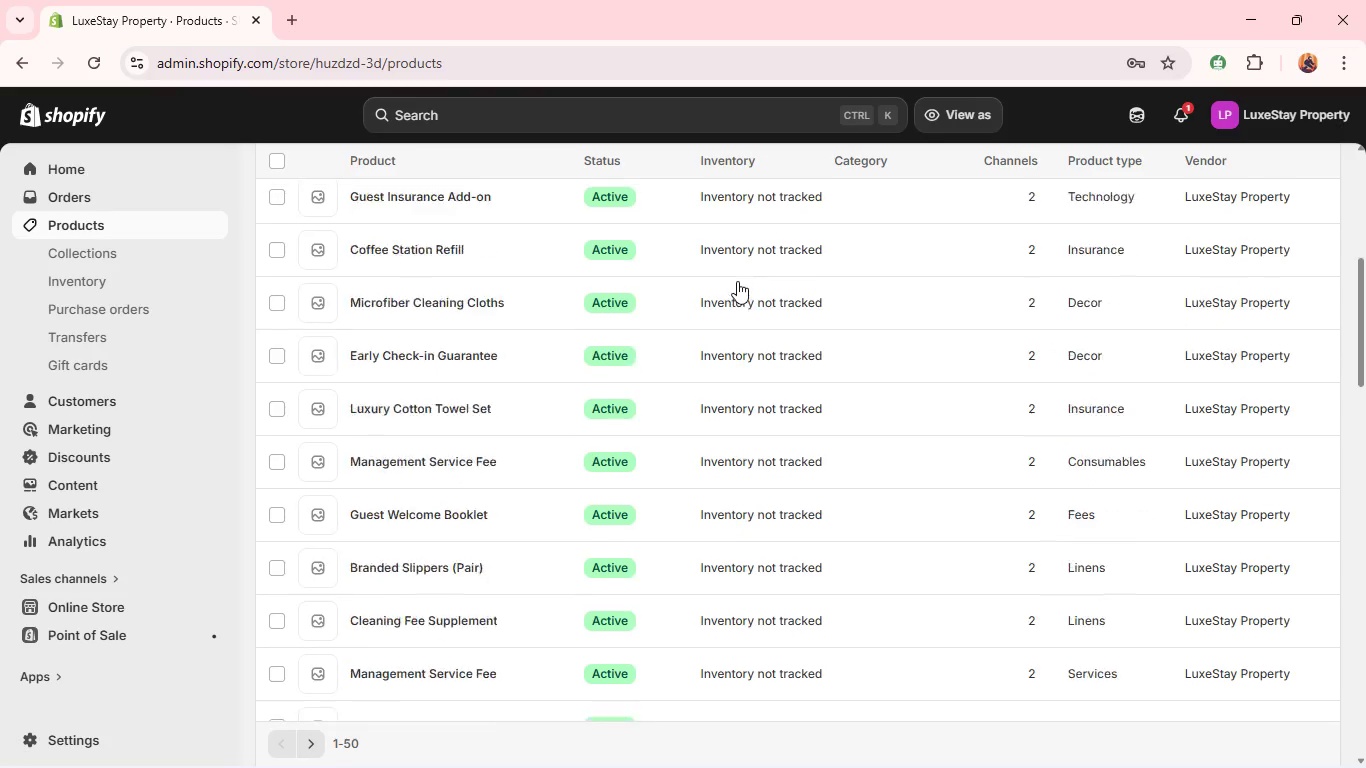 
left_click([309, 679])
 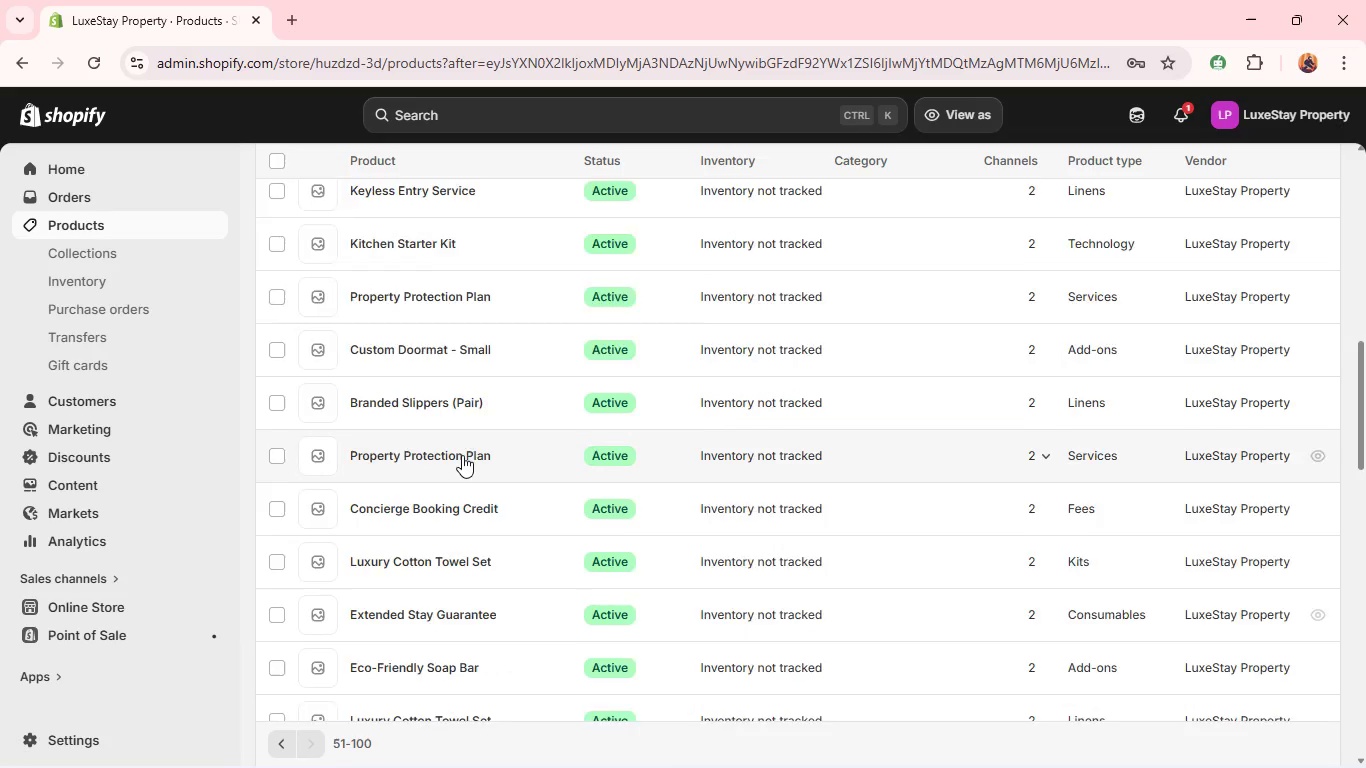 
wait(29.7)
 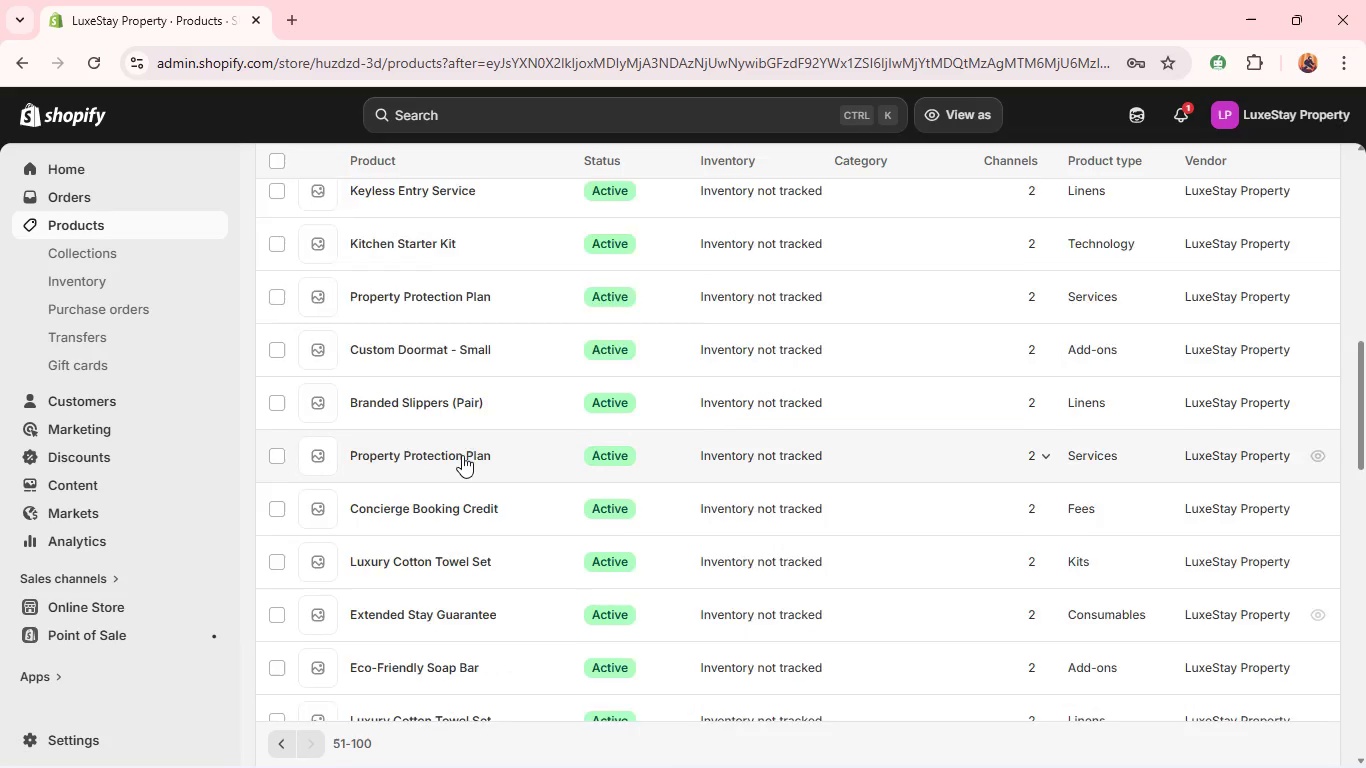 
left_click([288, 738])
 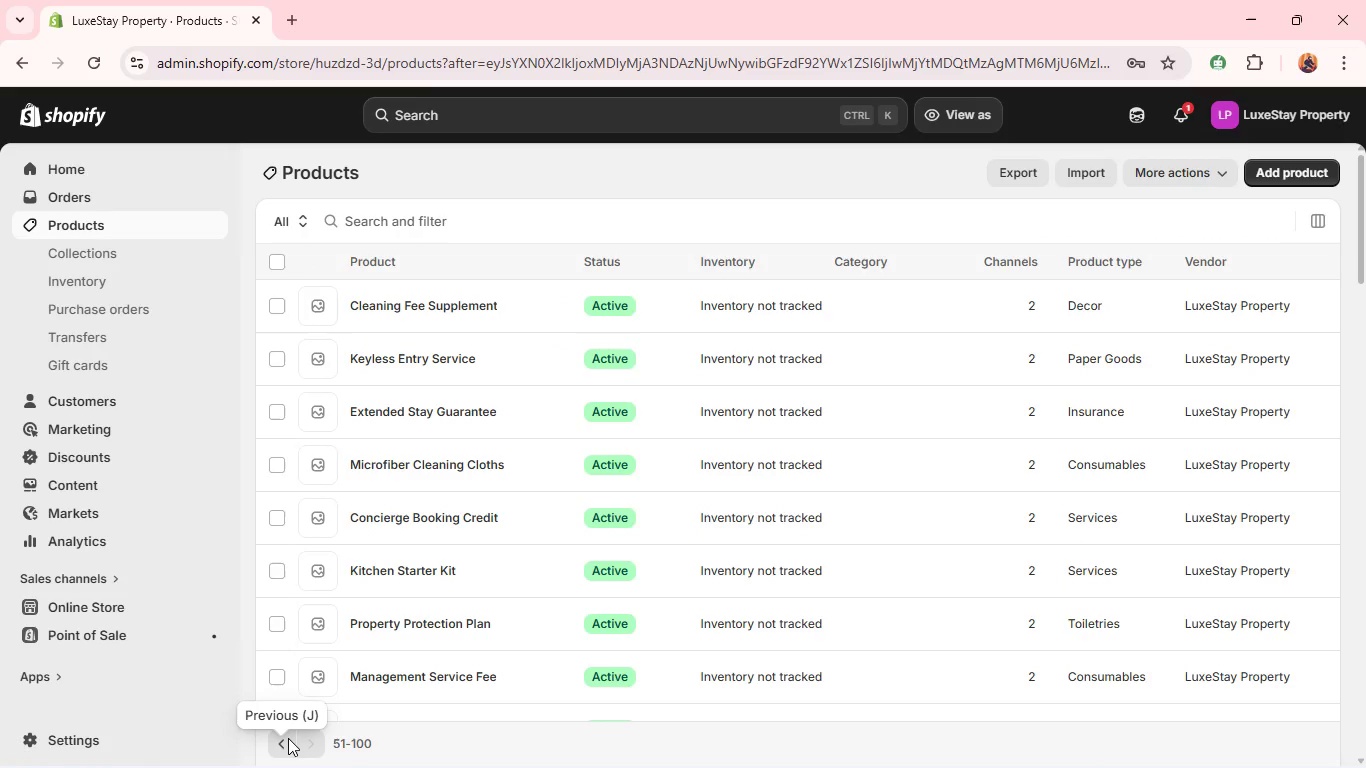 
wait(7.19)
 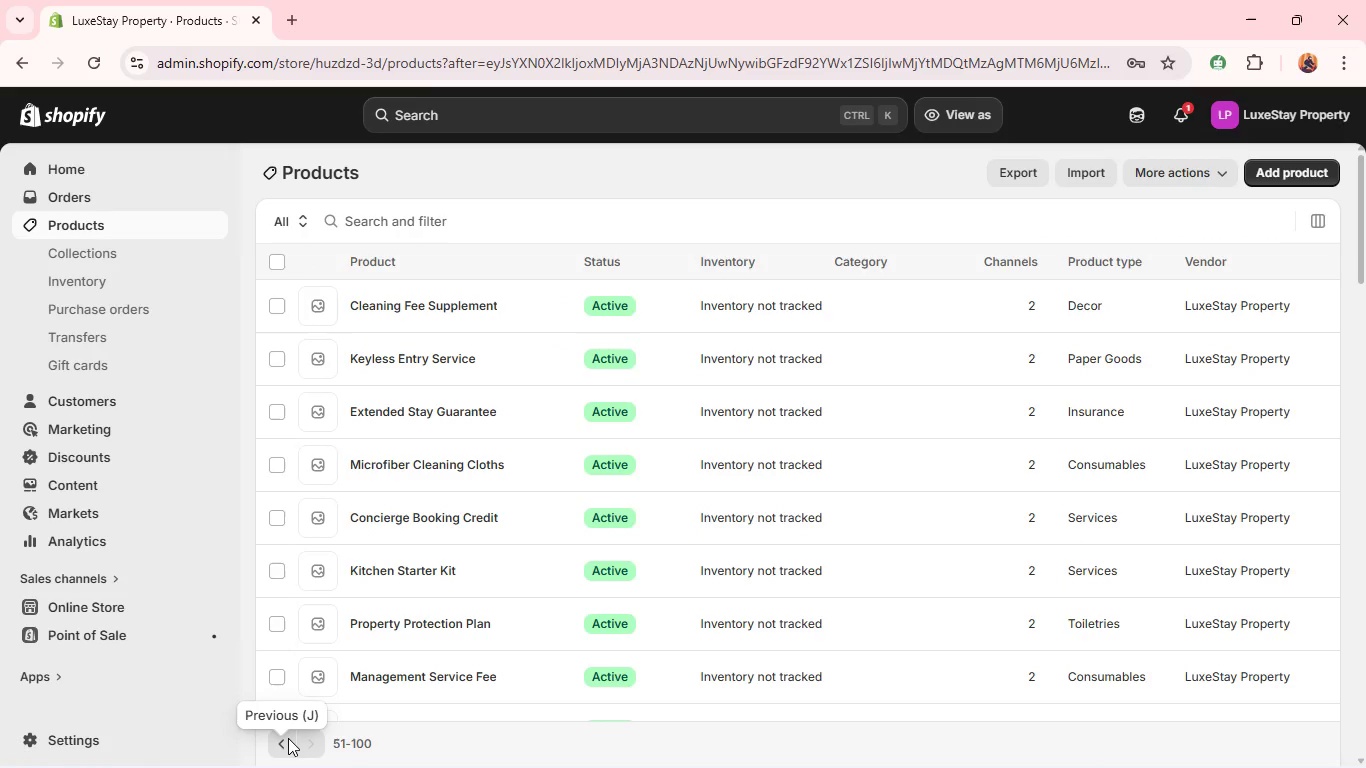 
left_click([284, 743])
 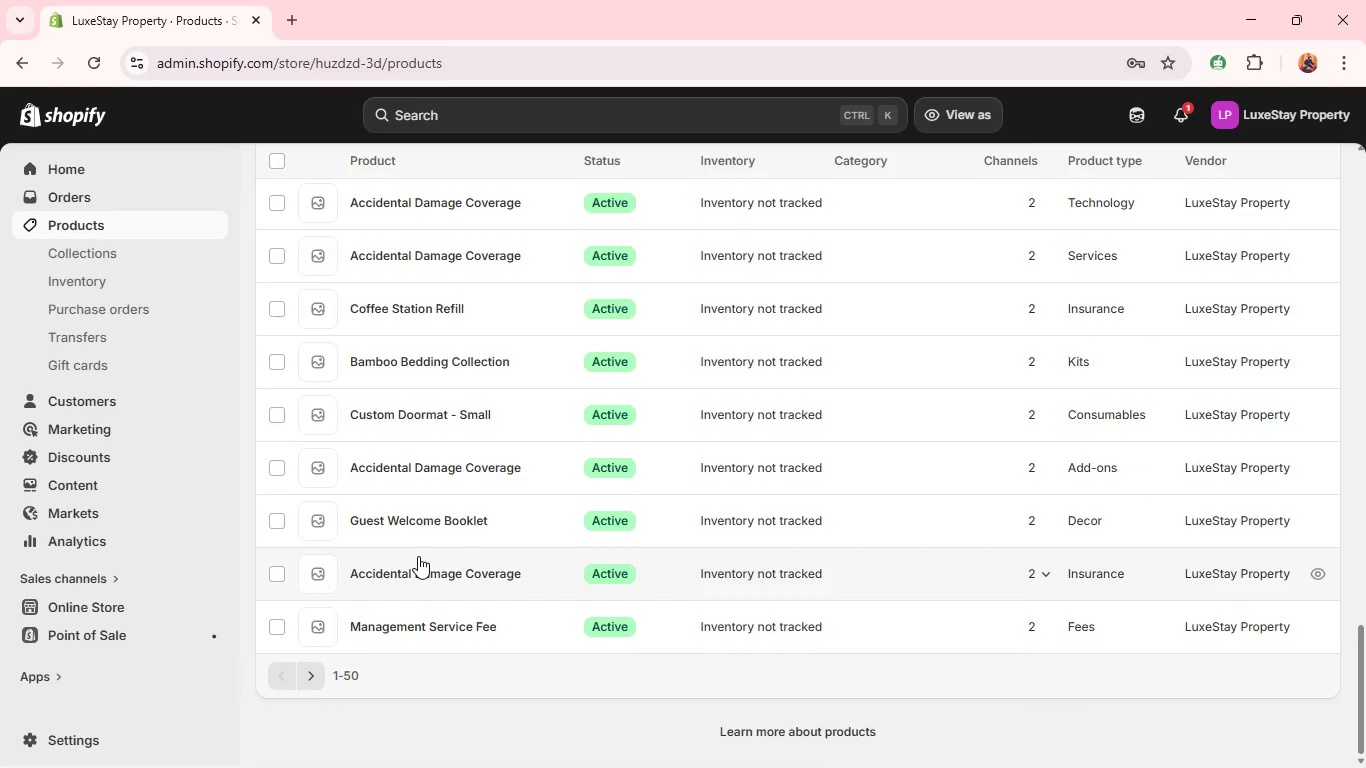 
wait(12.12)
 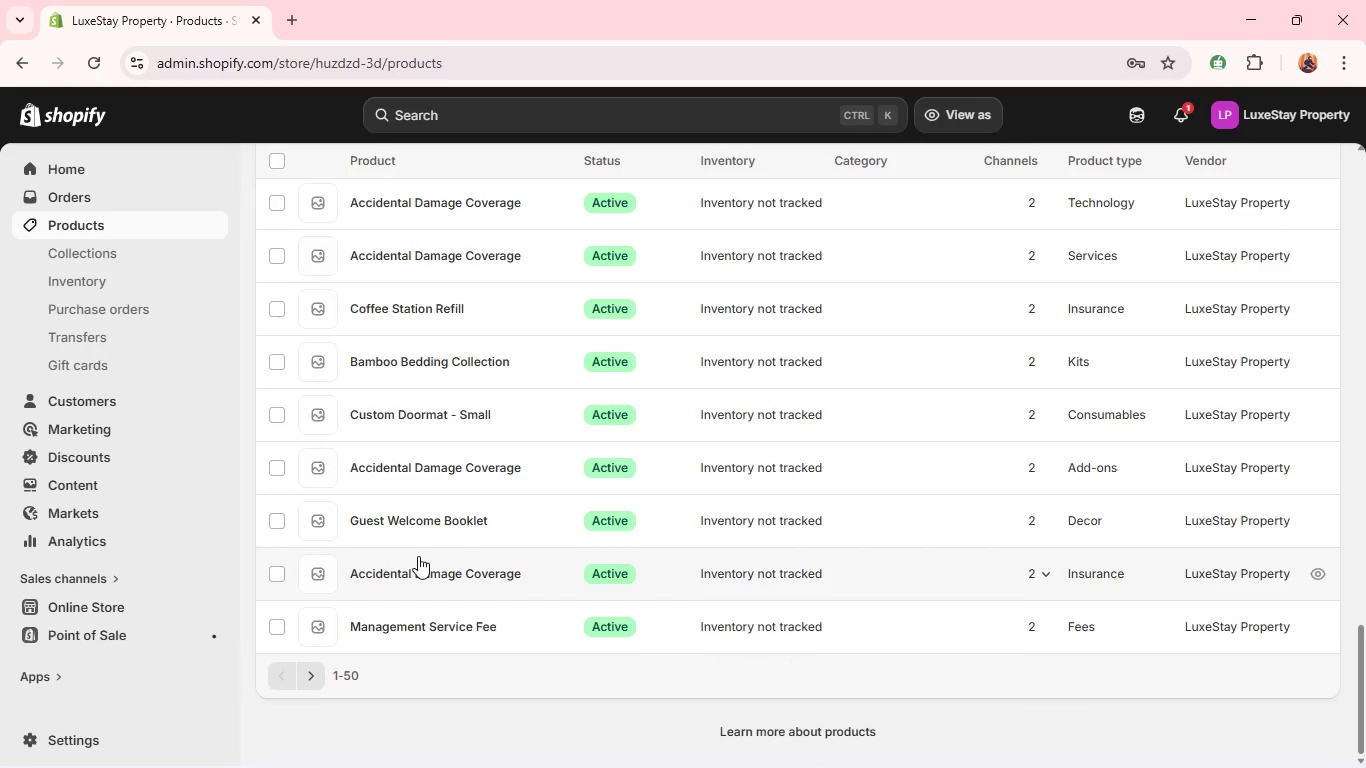 
left_click([573, 219])
 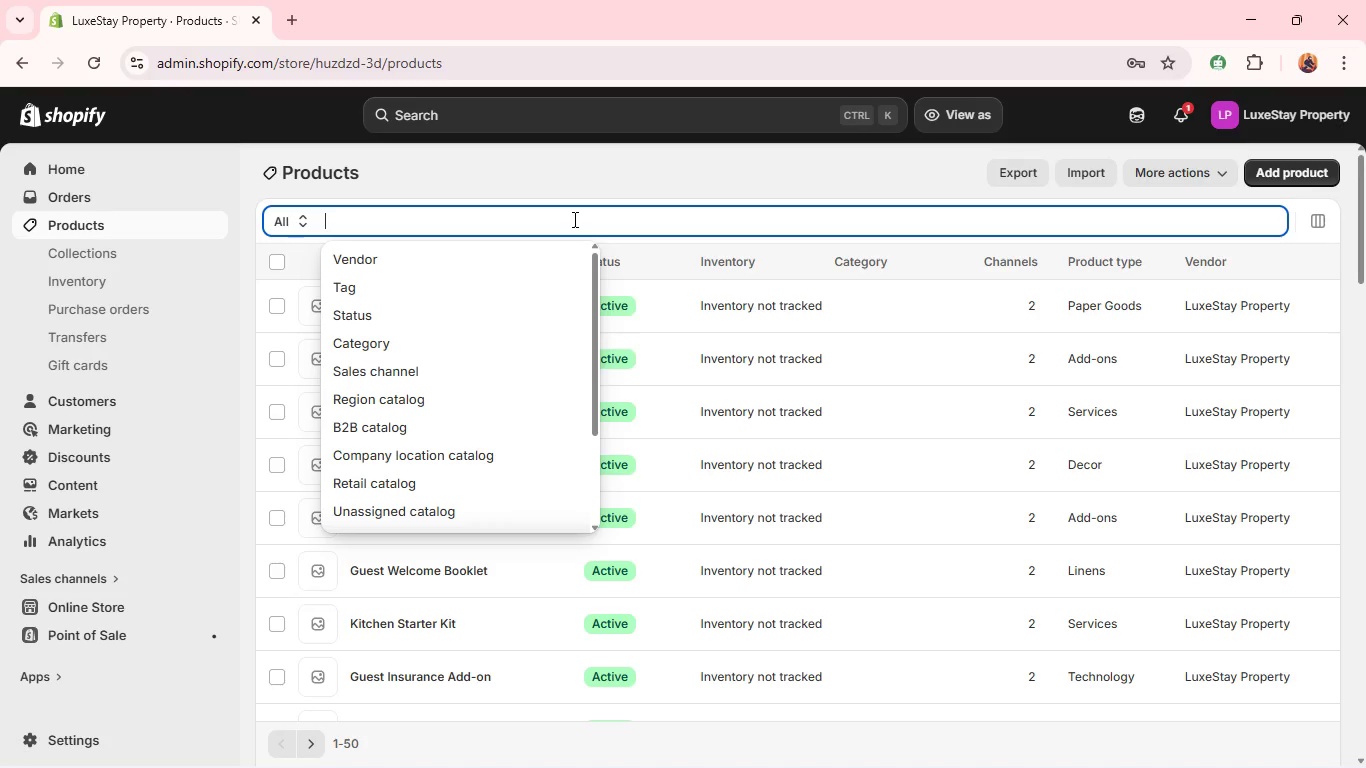 
wait(10.48)
 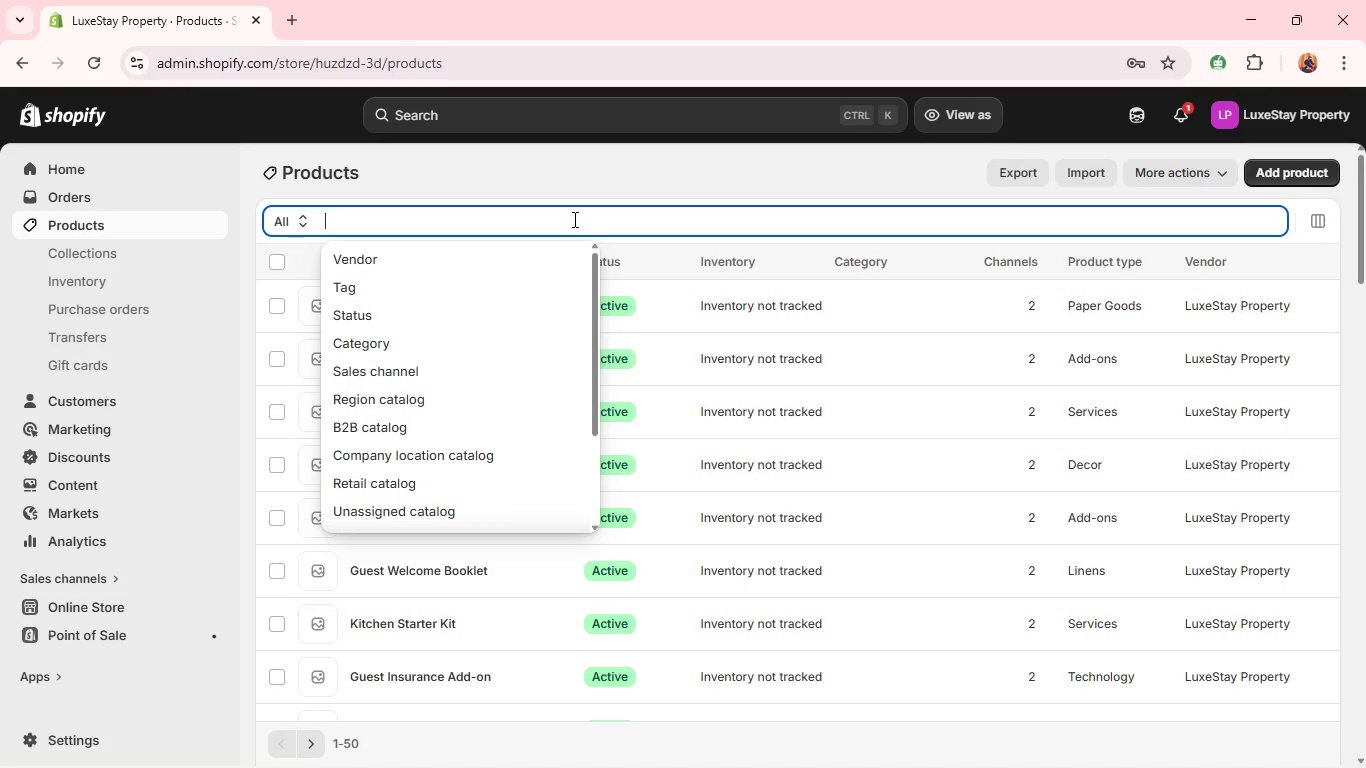 
type(guesr ess)
 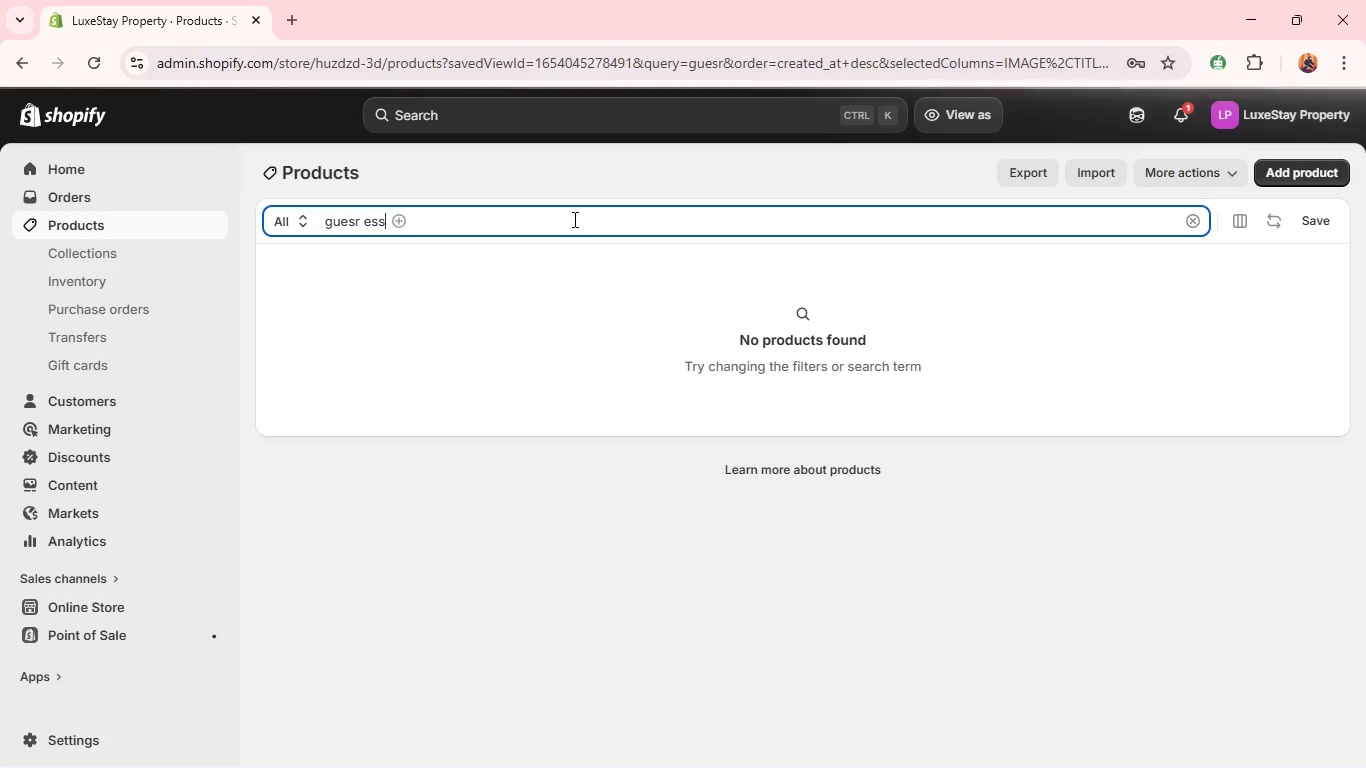 
hold_key(key=Backspace, duration=0.97)
 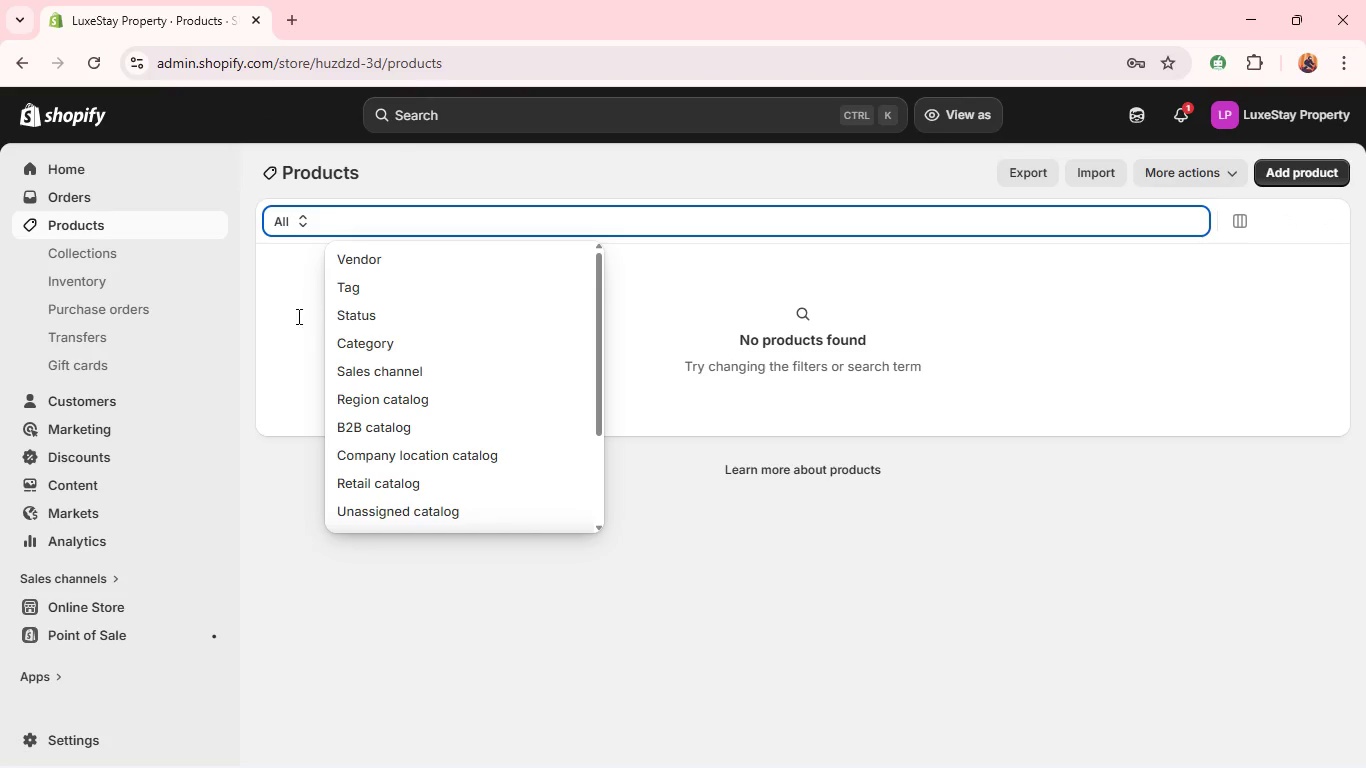 
left_click([292, 318])
 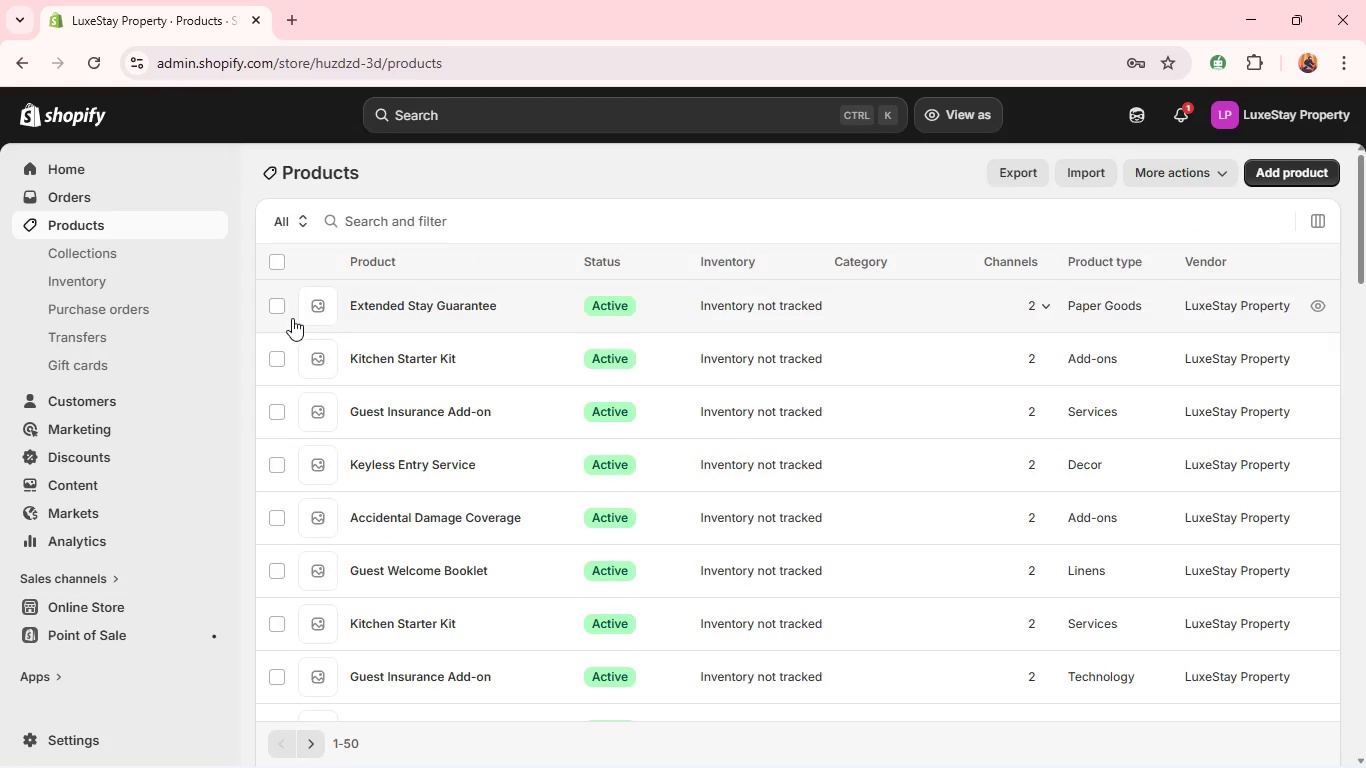 
mouse_move([490, 587])
 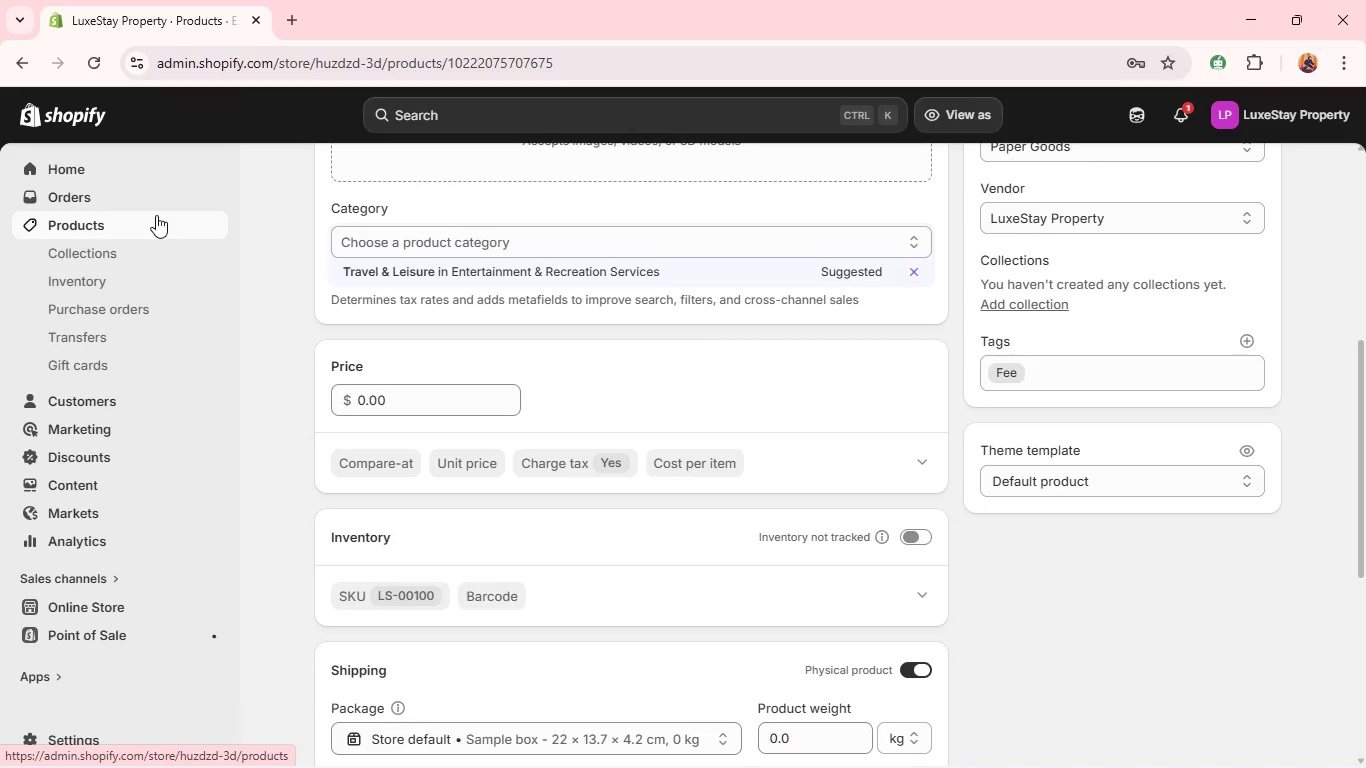 
wait(5.45)
 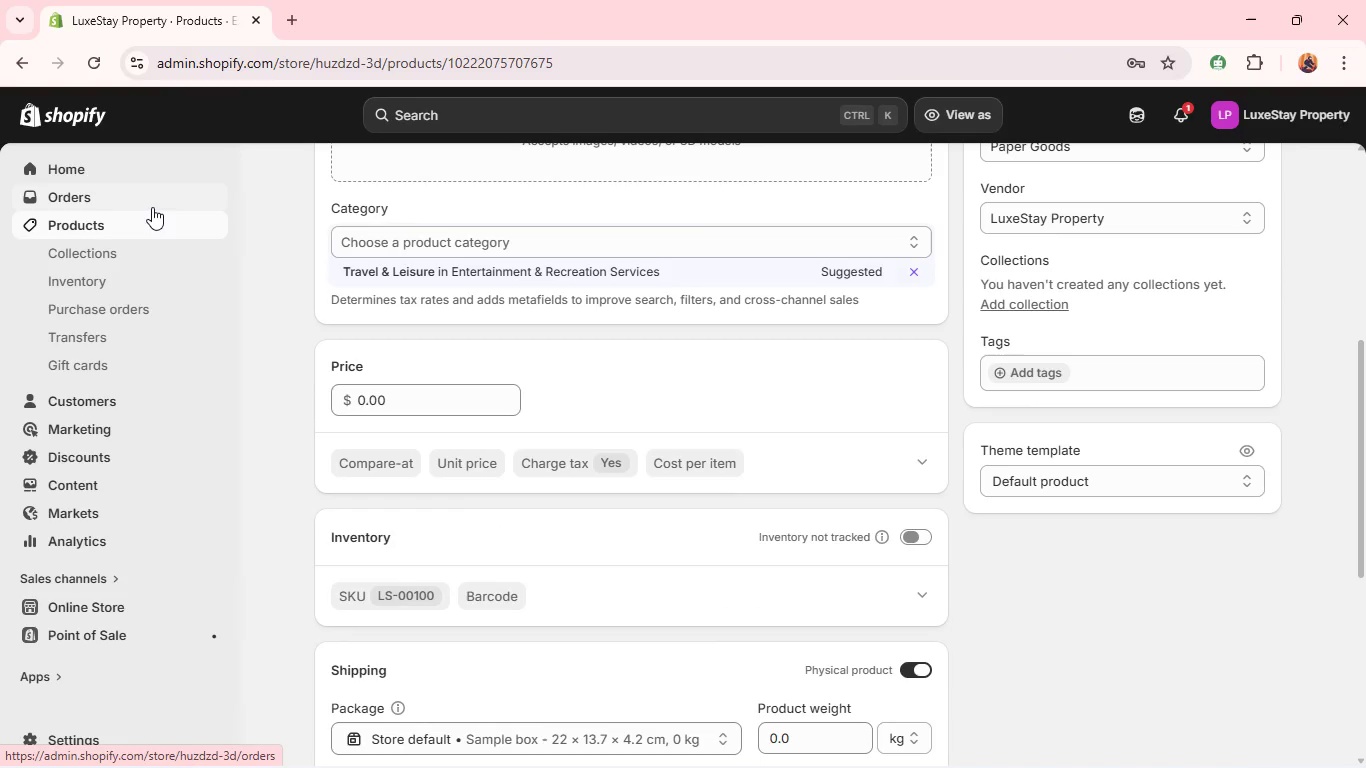 
left_click([155, 222])
 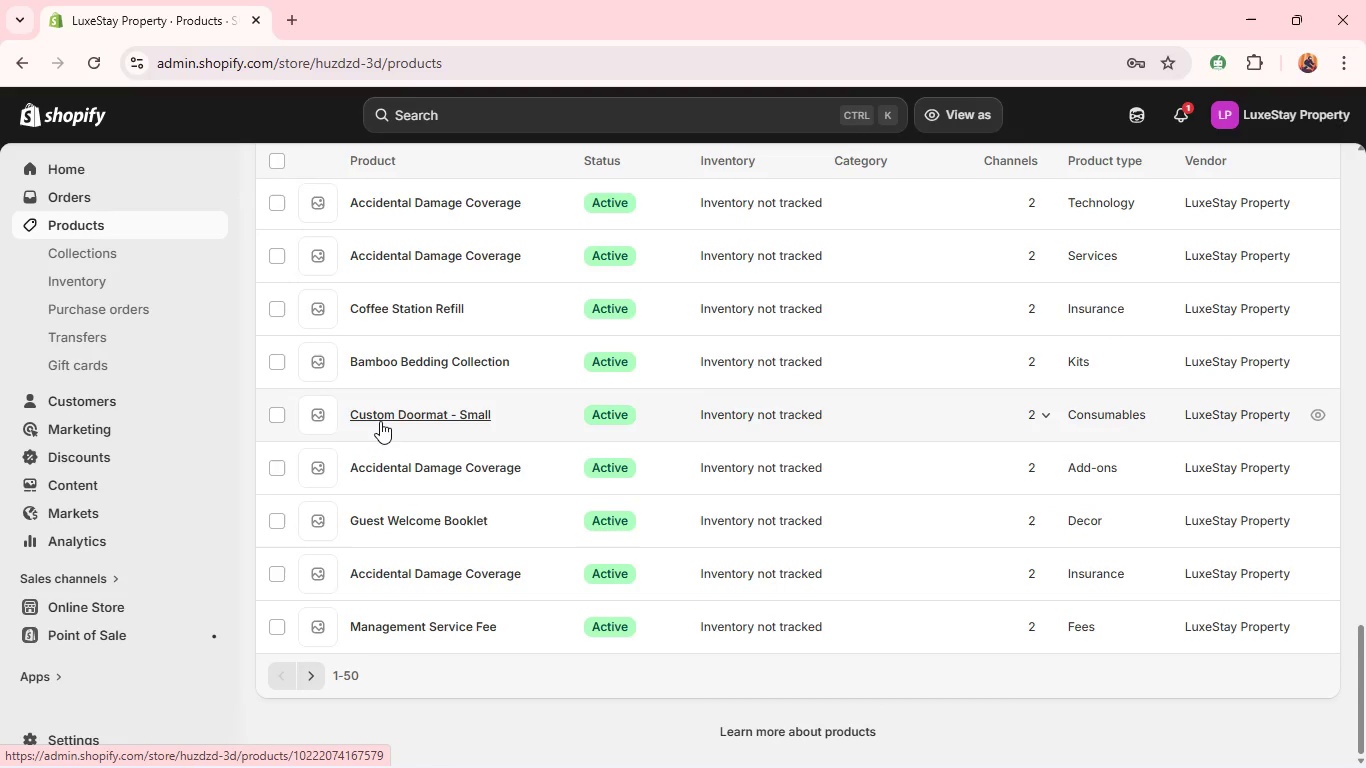 
wait(6.06)
 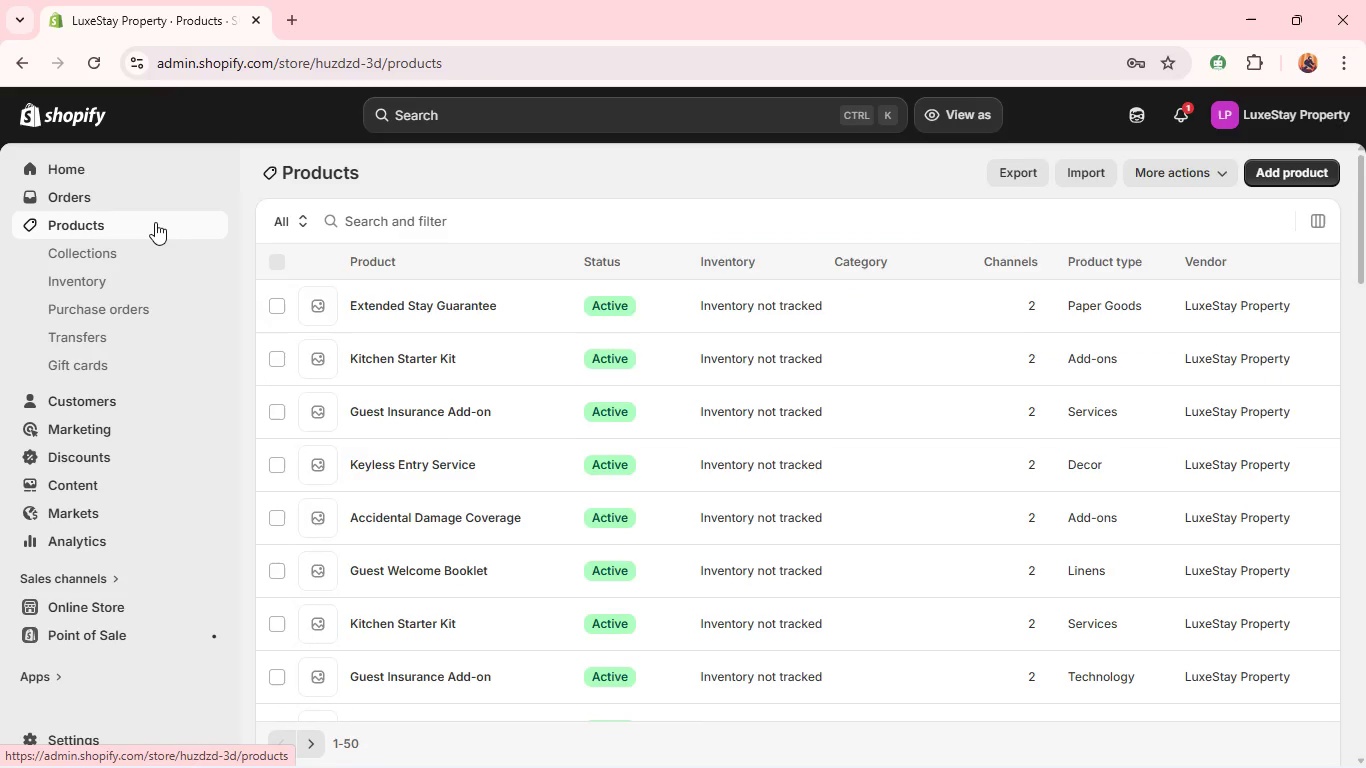 
left_click([322, 677])
 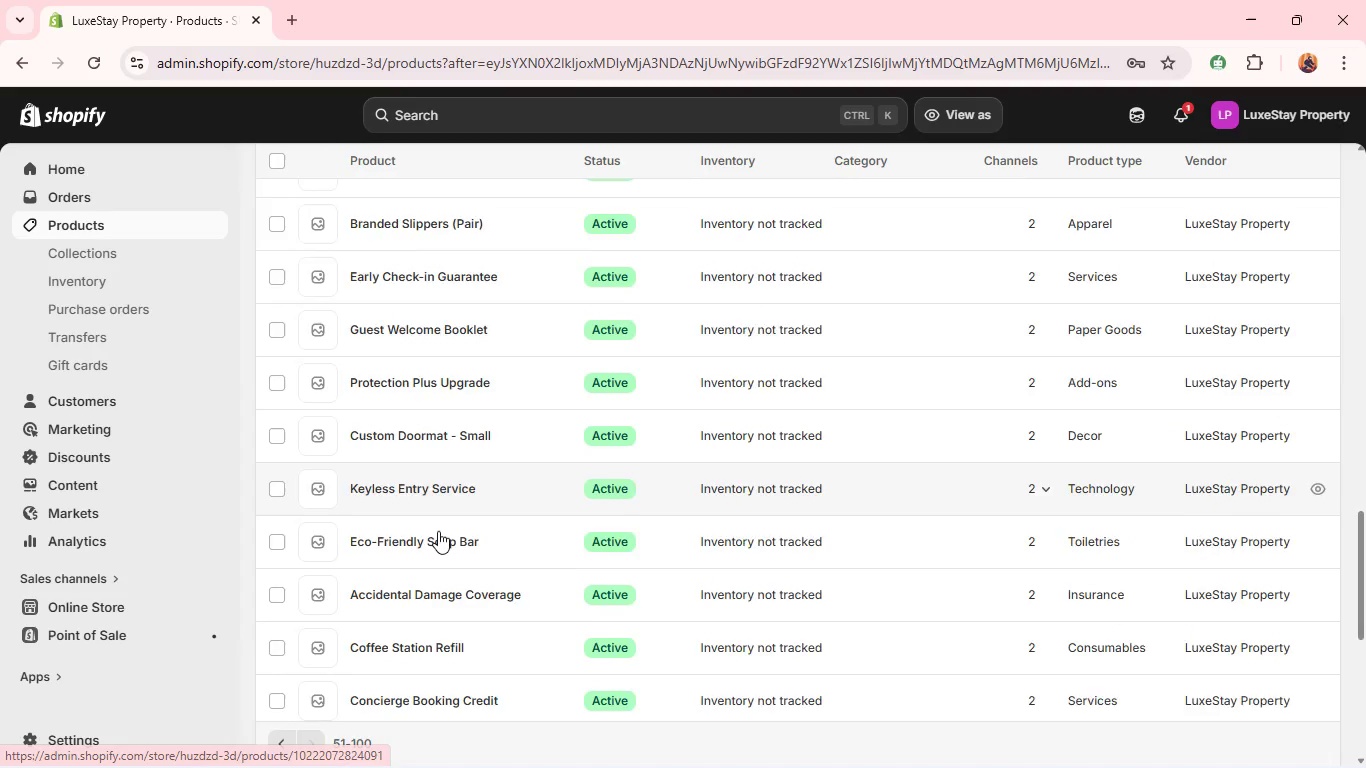 
wait(6.47)
 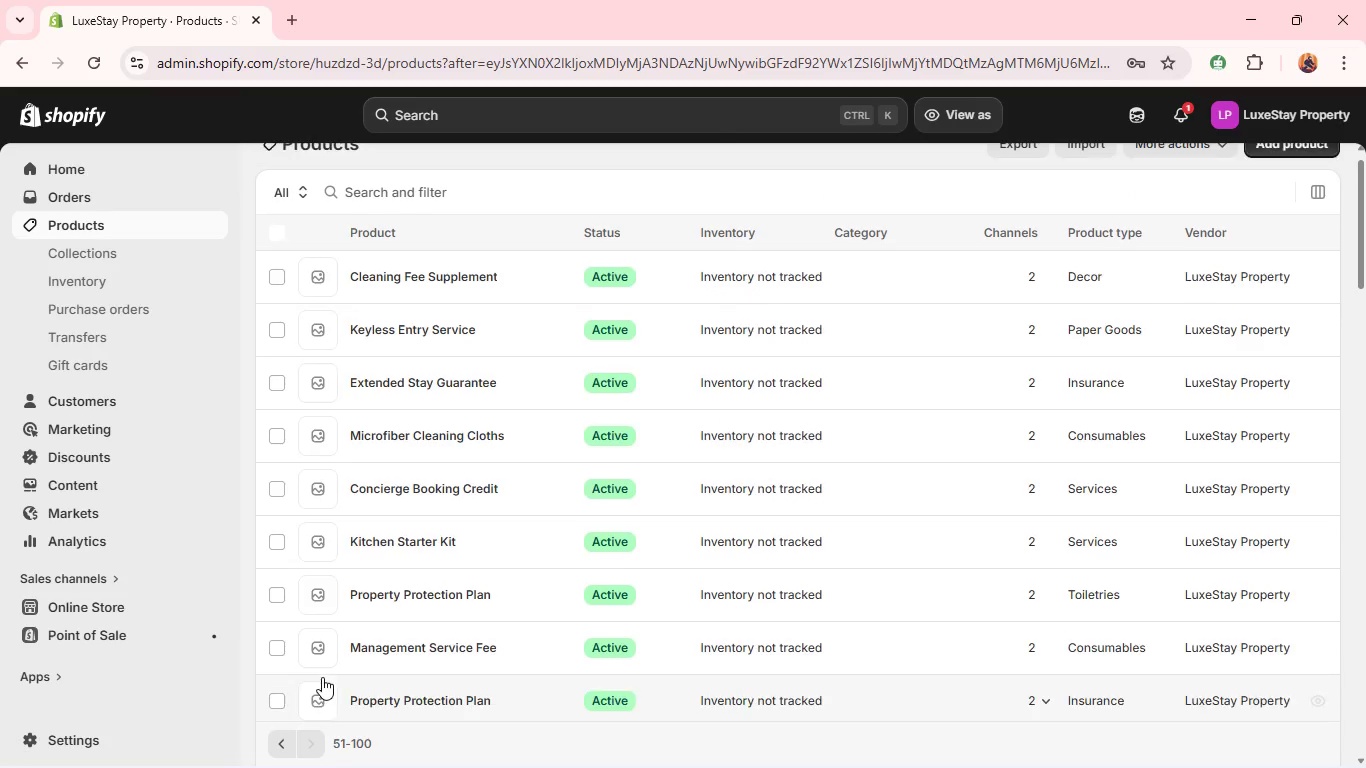 
left_click([407, 624])
 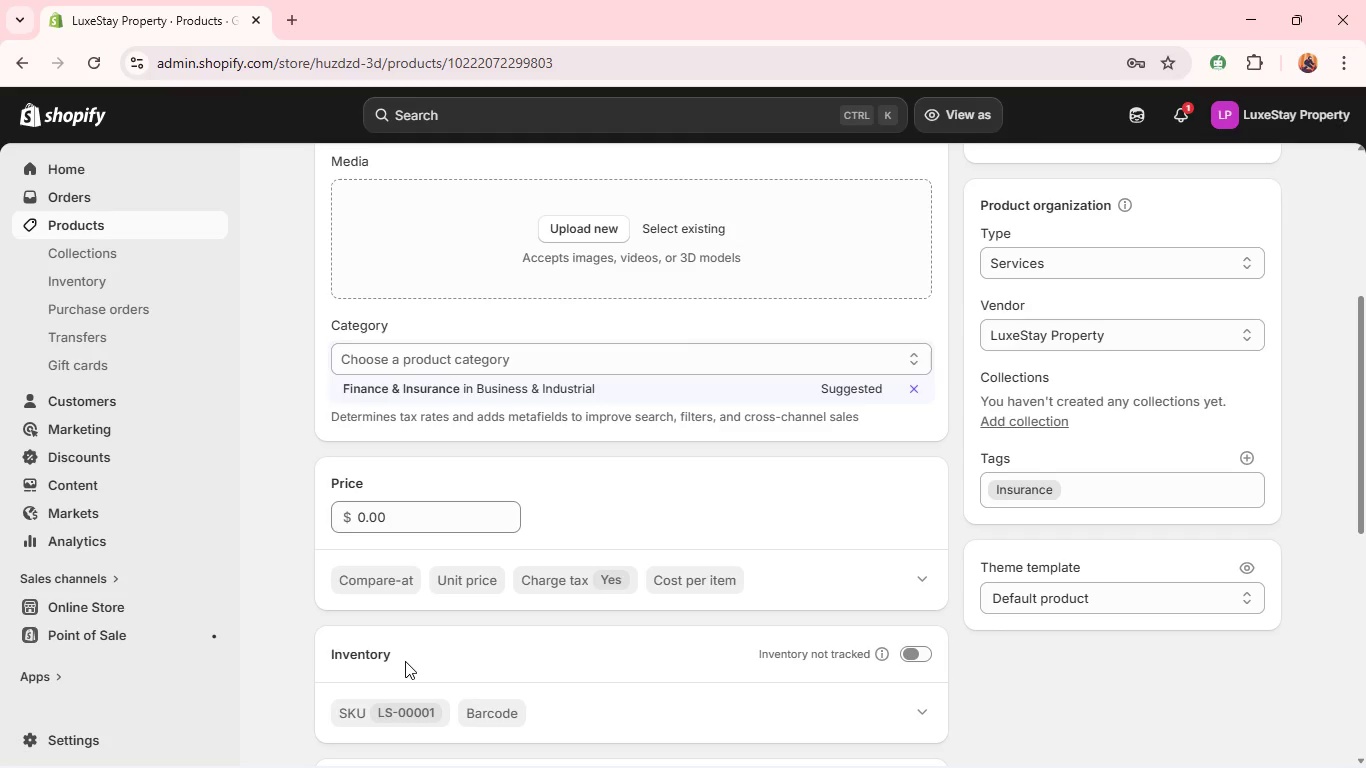 
wait(12.67)
 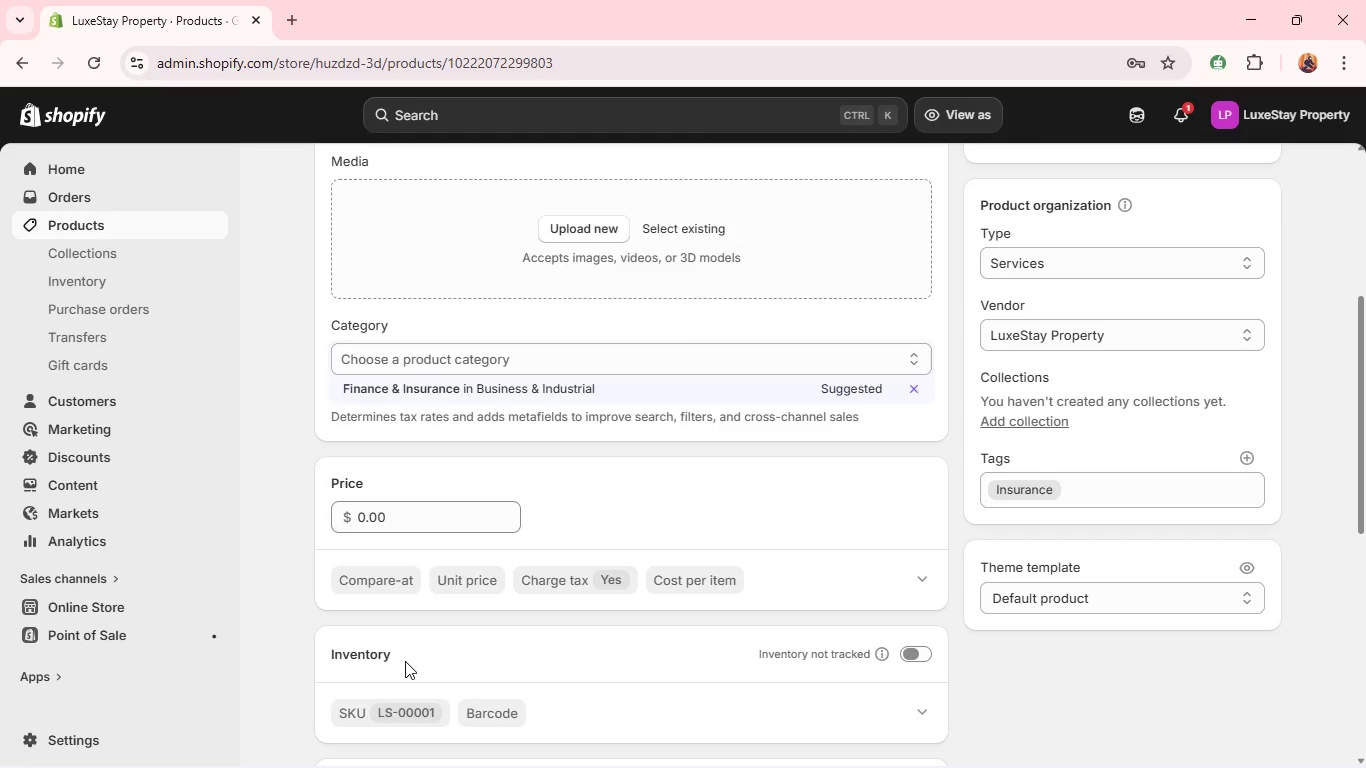 
double_click([520, 242])
 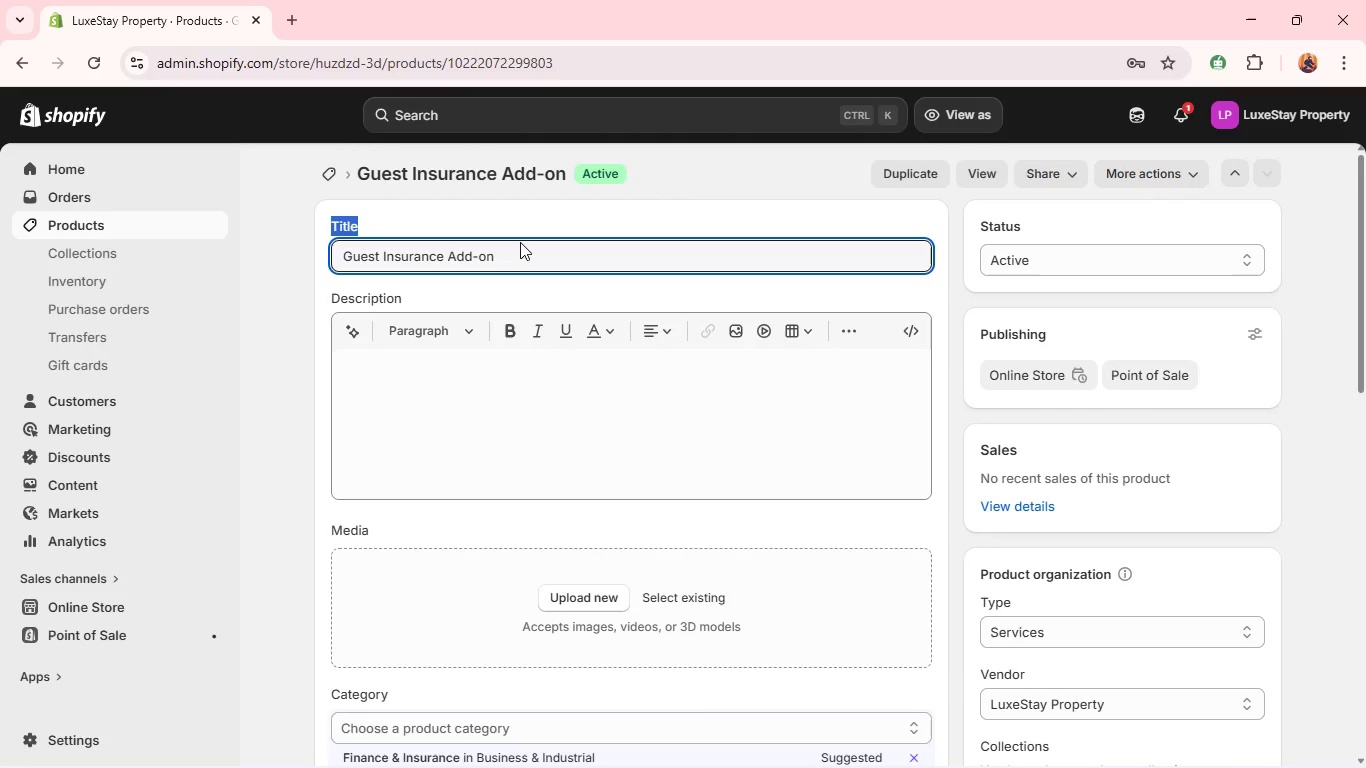 
triple_click([520, 242])
 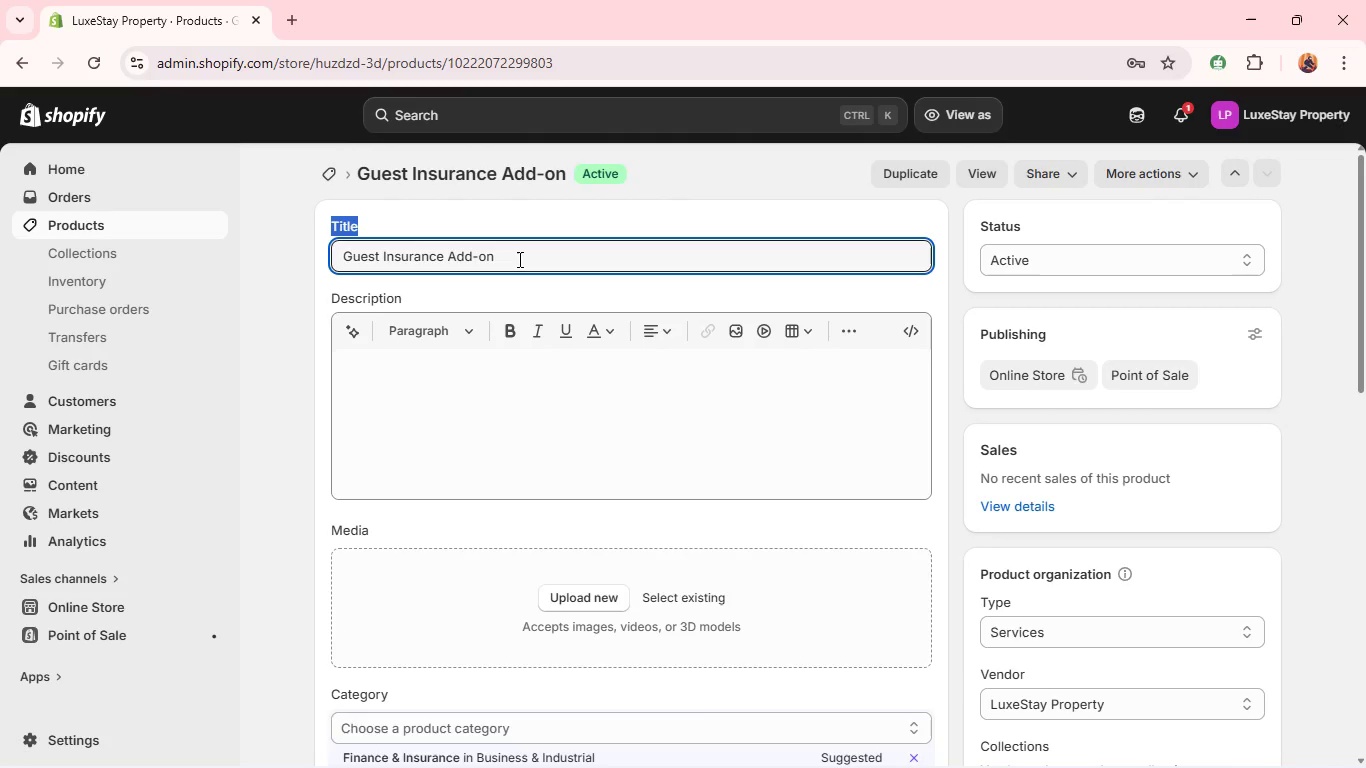 
double_click([518, 259])
 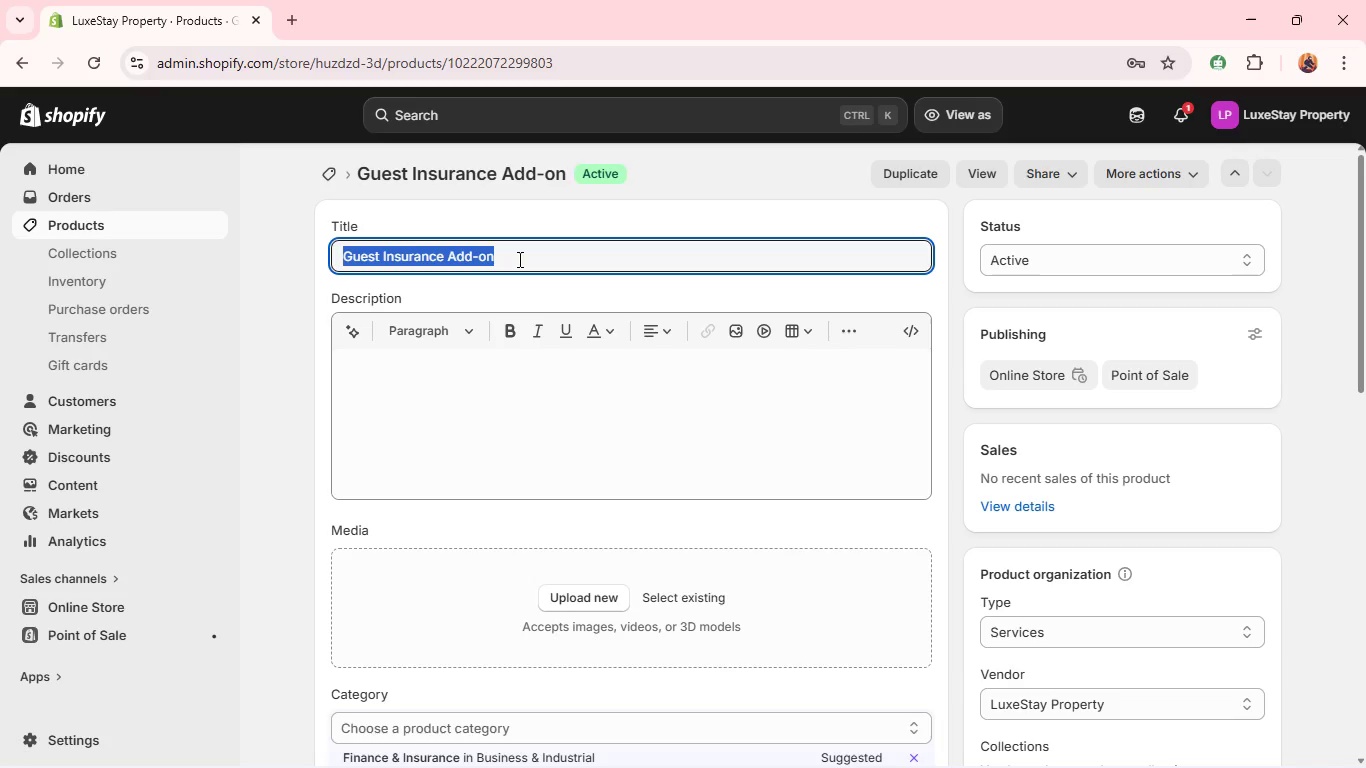 
triple_click([518, 259])
 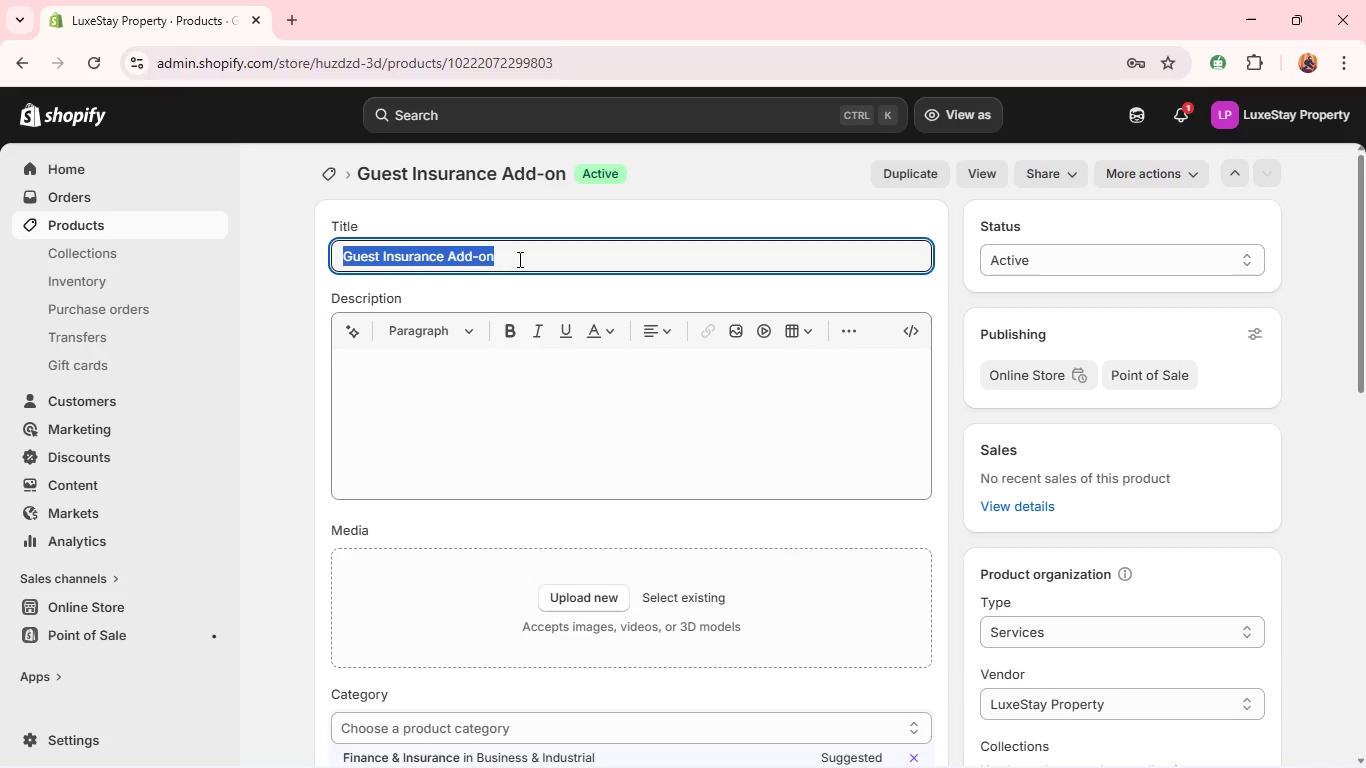 
triple_click([518, 259])
 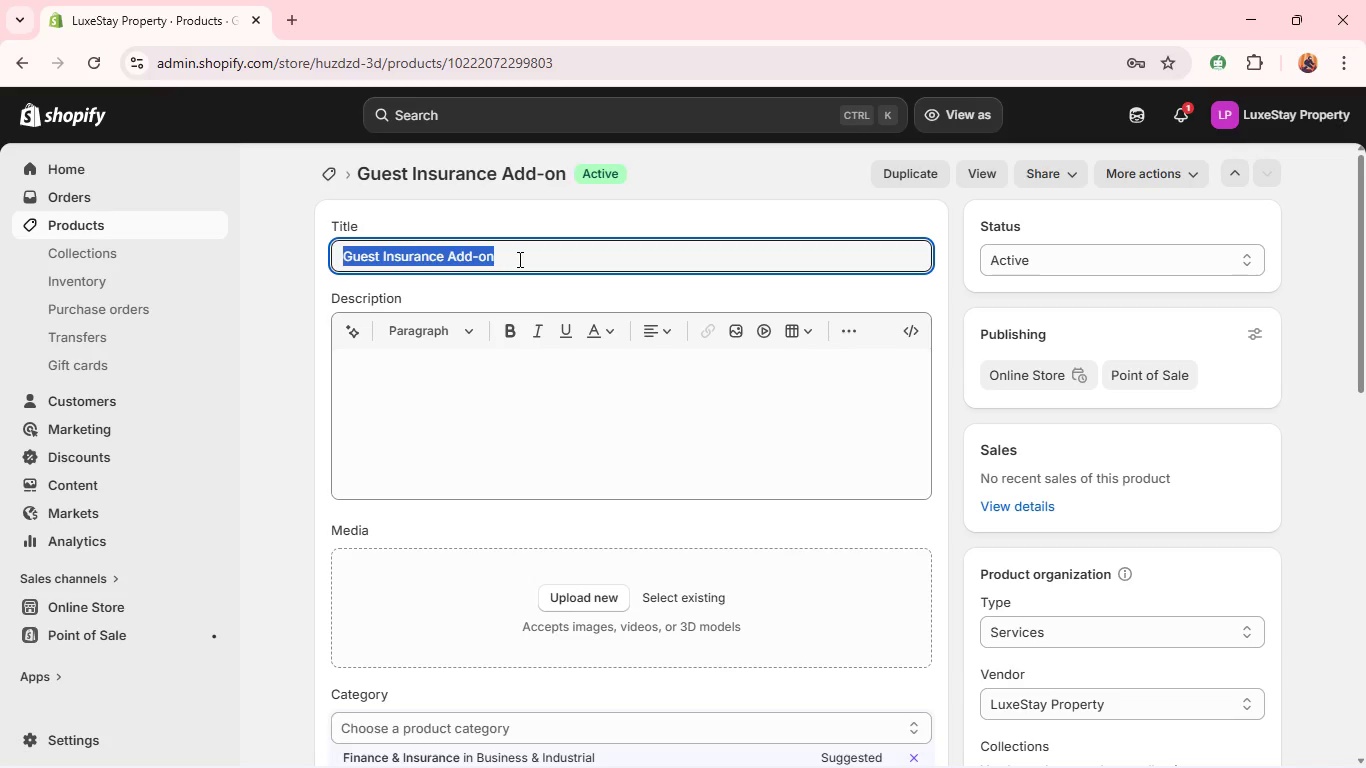 
type(Guest Essential Welcone Kit )
 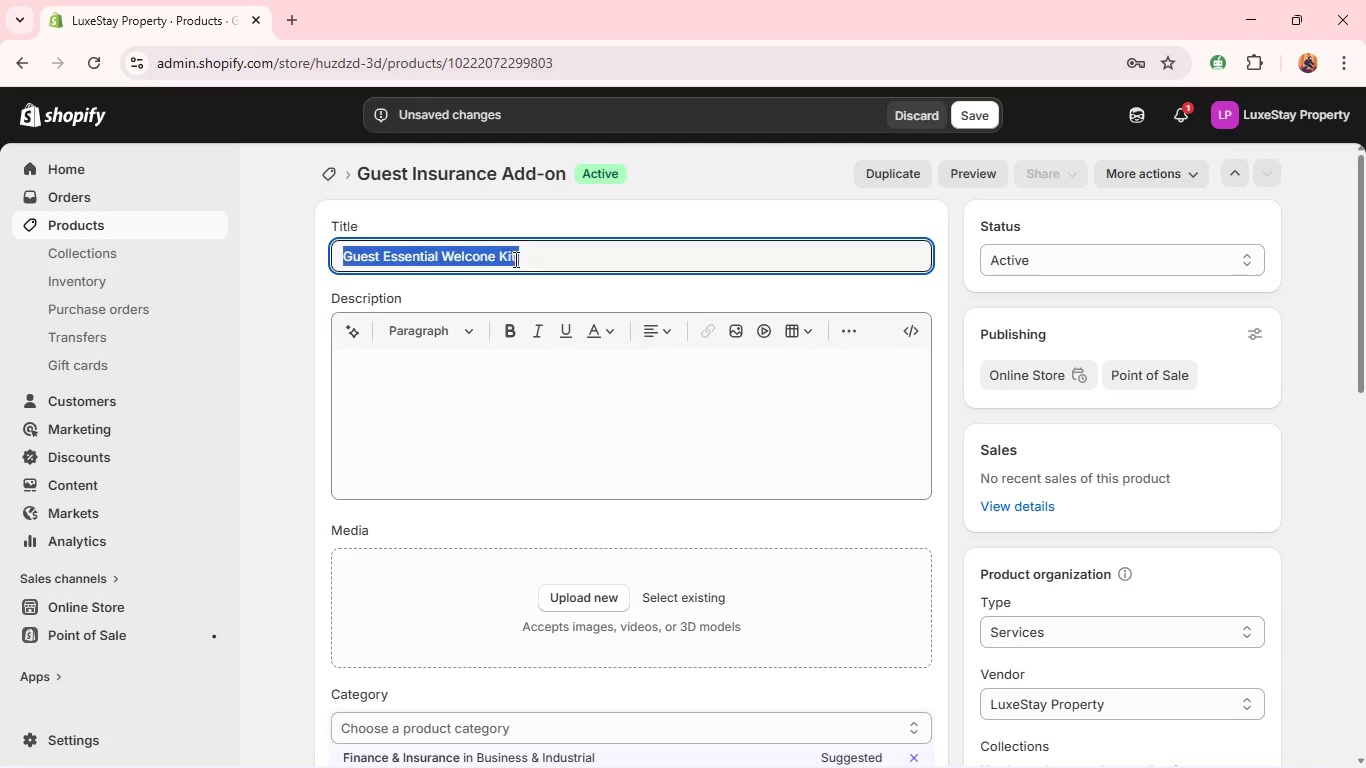 
key(Control+A)
 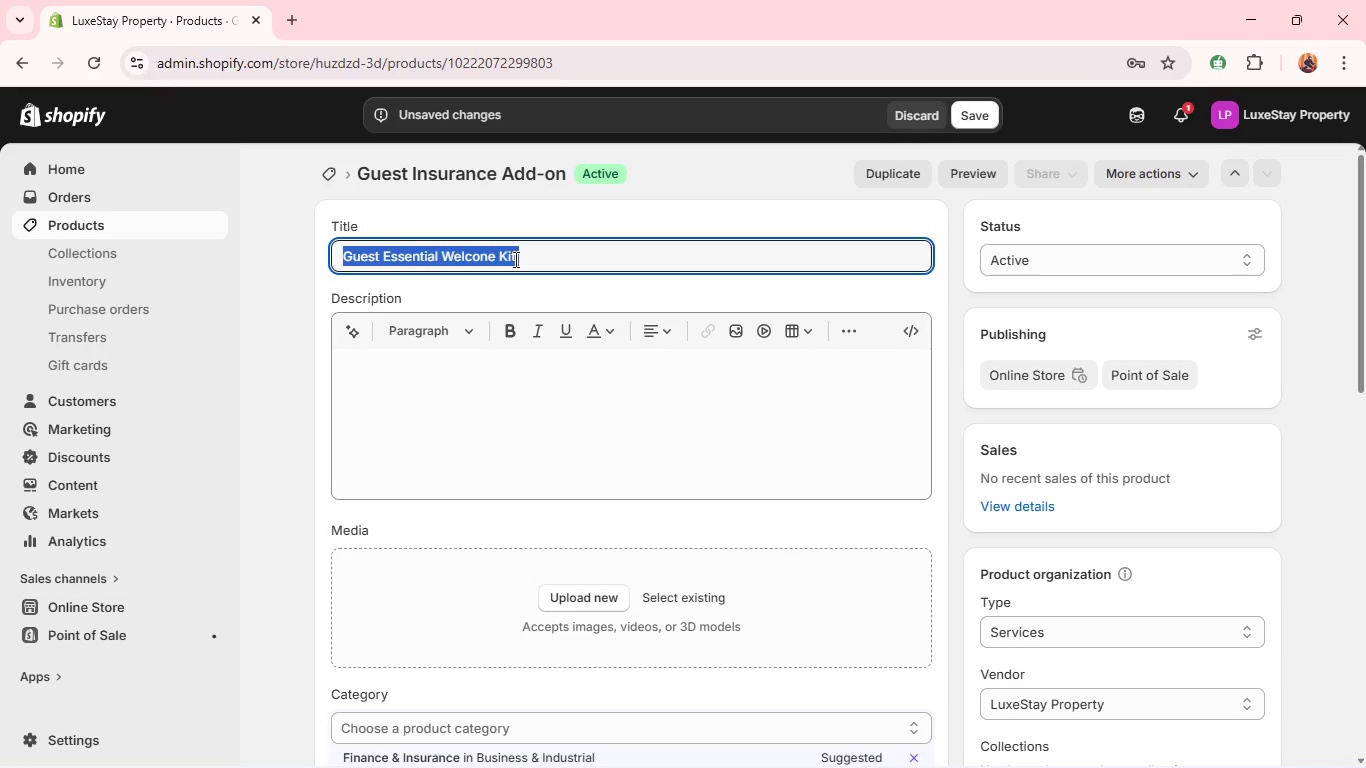 
key(Control+C)
 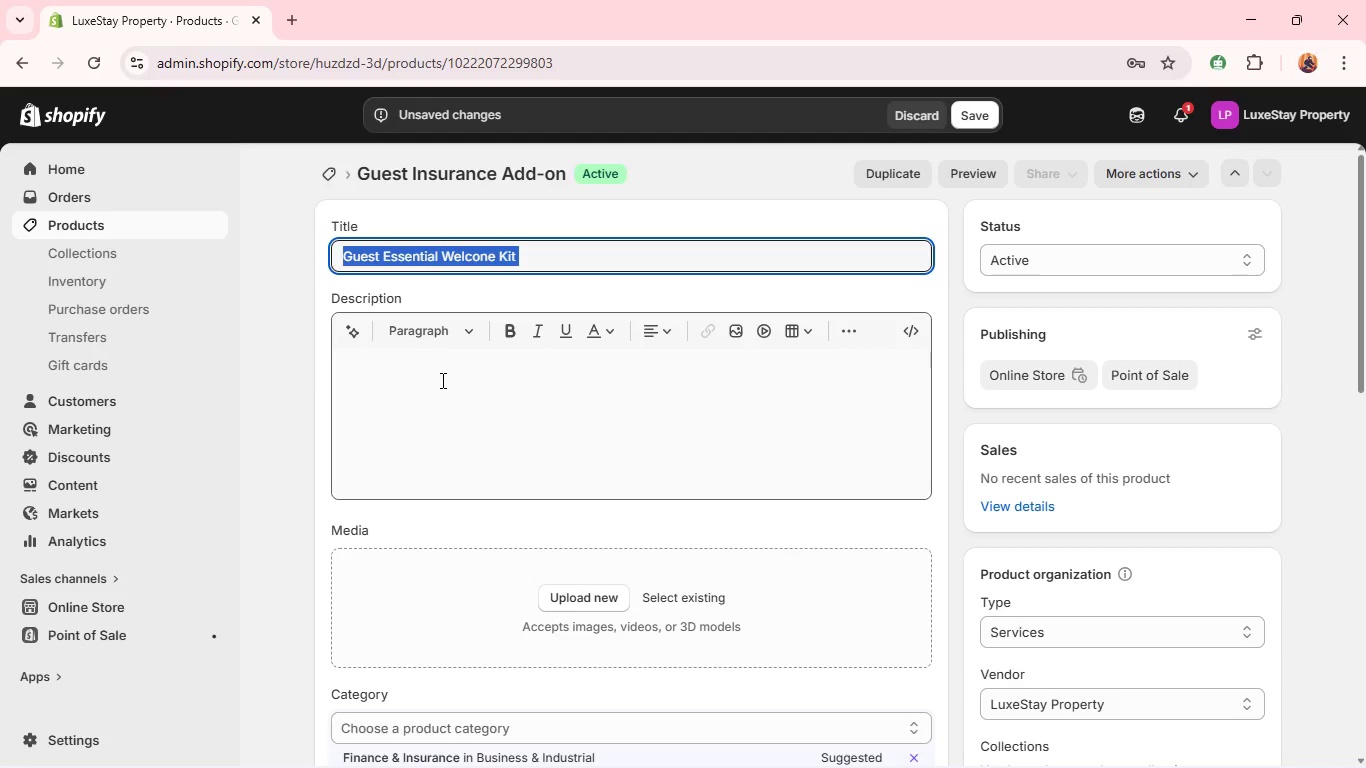 
left_click([441, 380])
 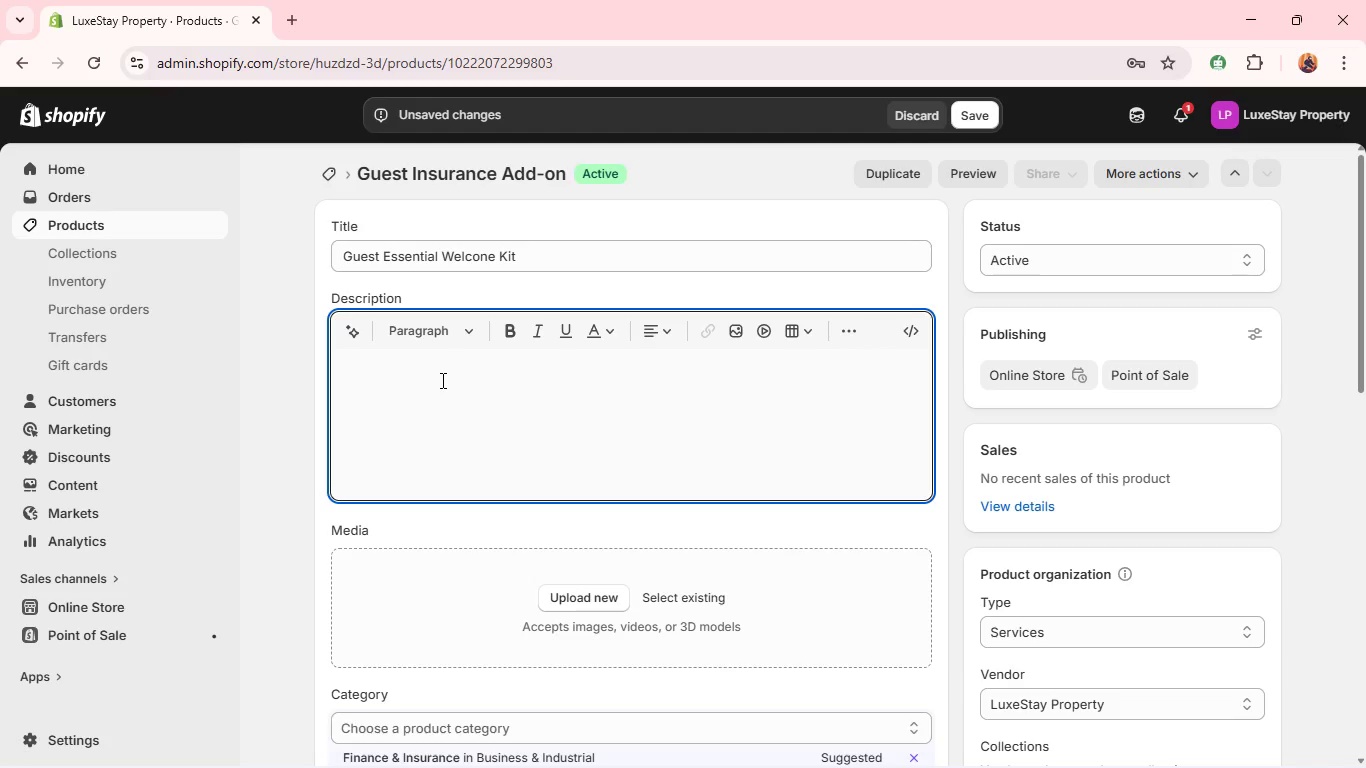 
key(Control+V)
 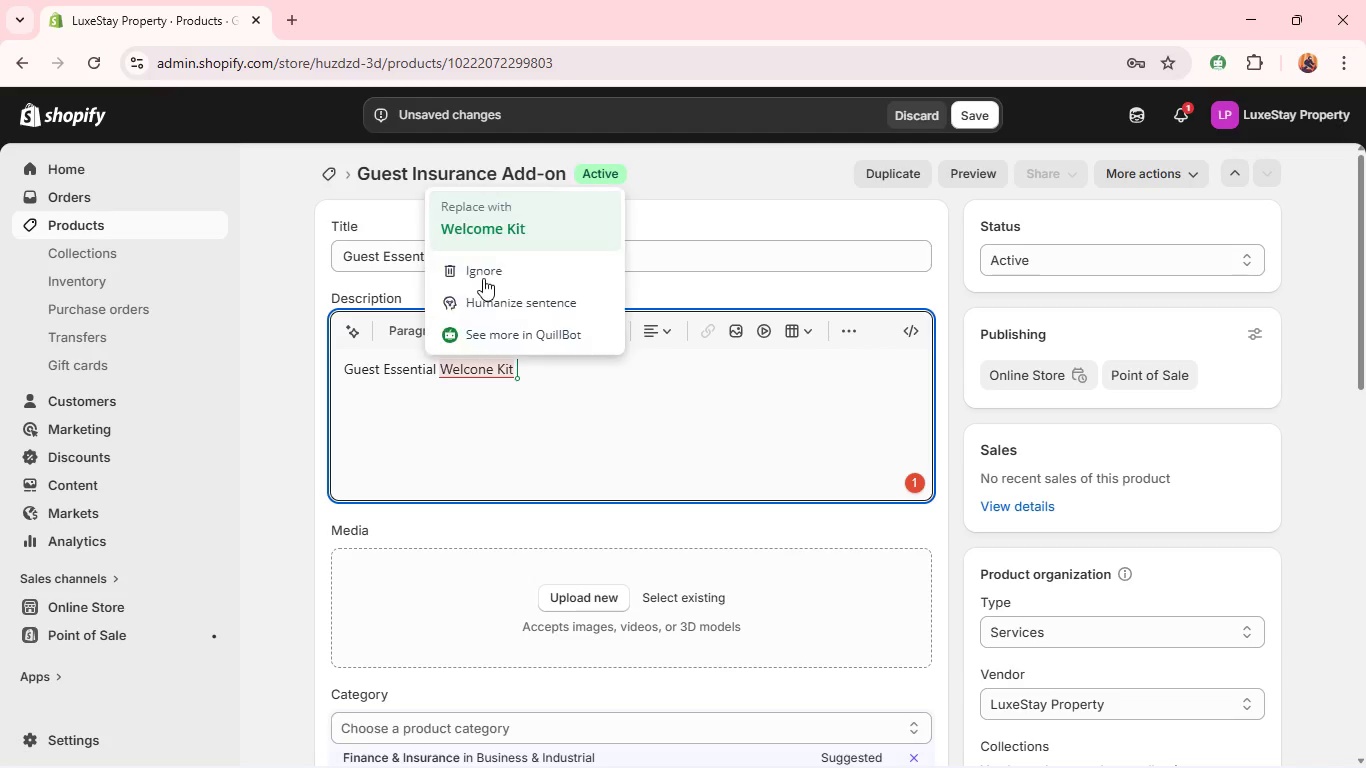 
wait(6.0)
 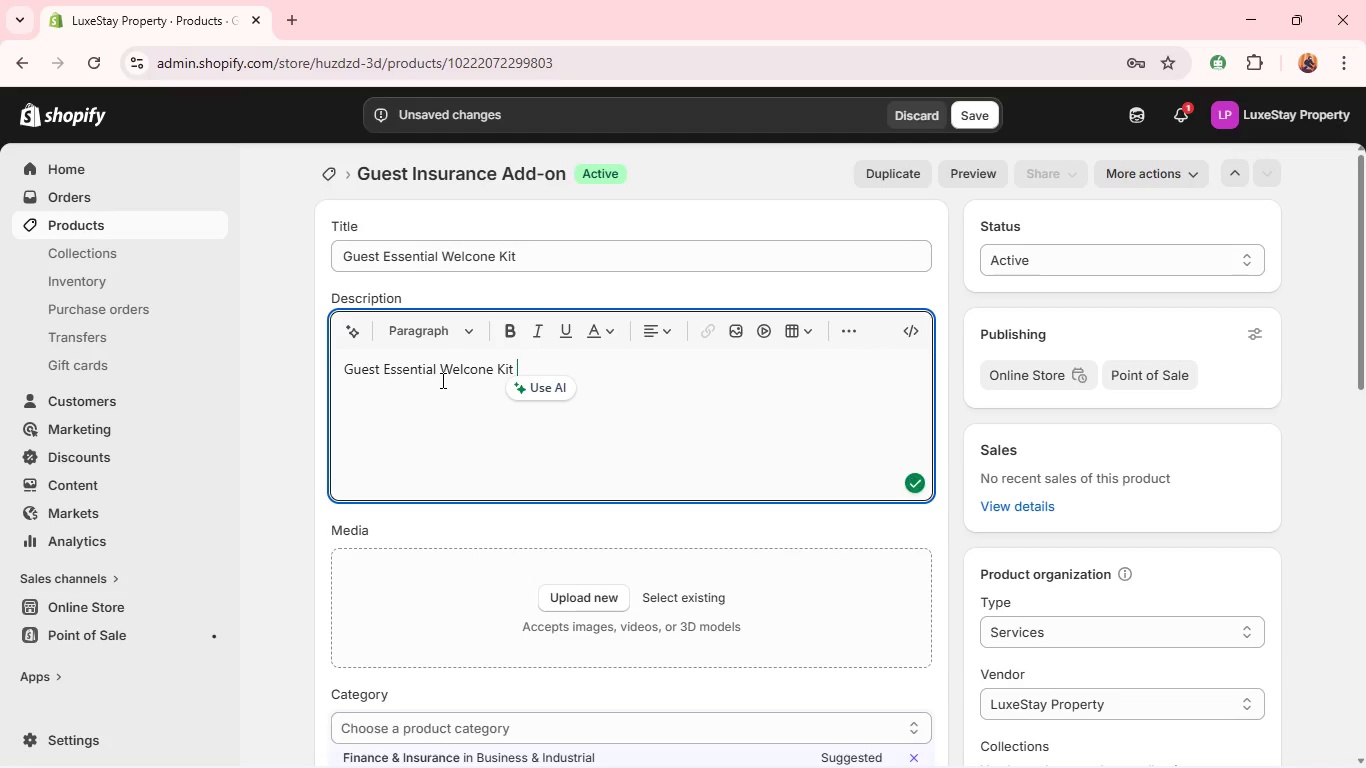 
left_click([476, 226])
 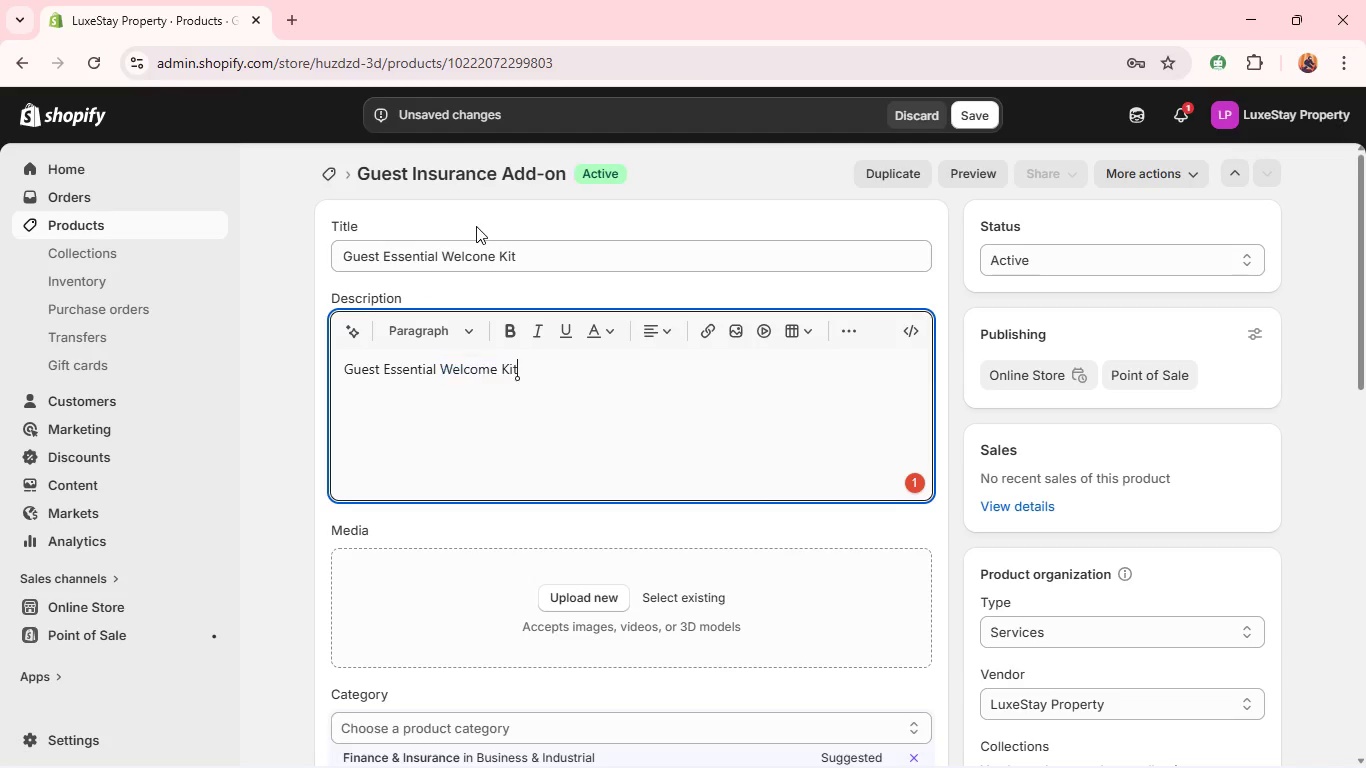 
key(Control+Shift+ShiftLeft)
 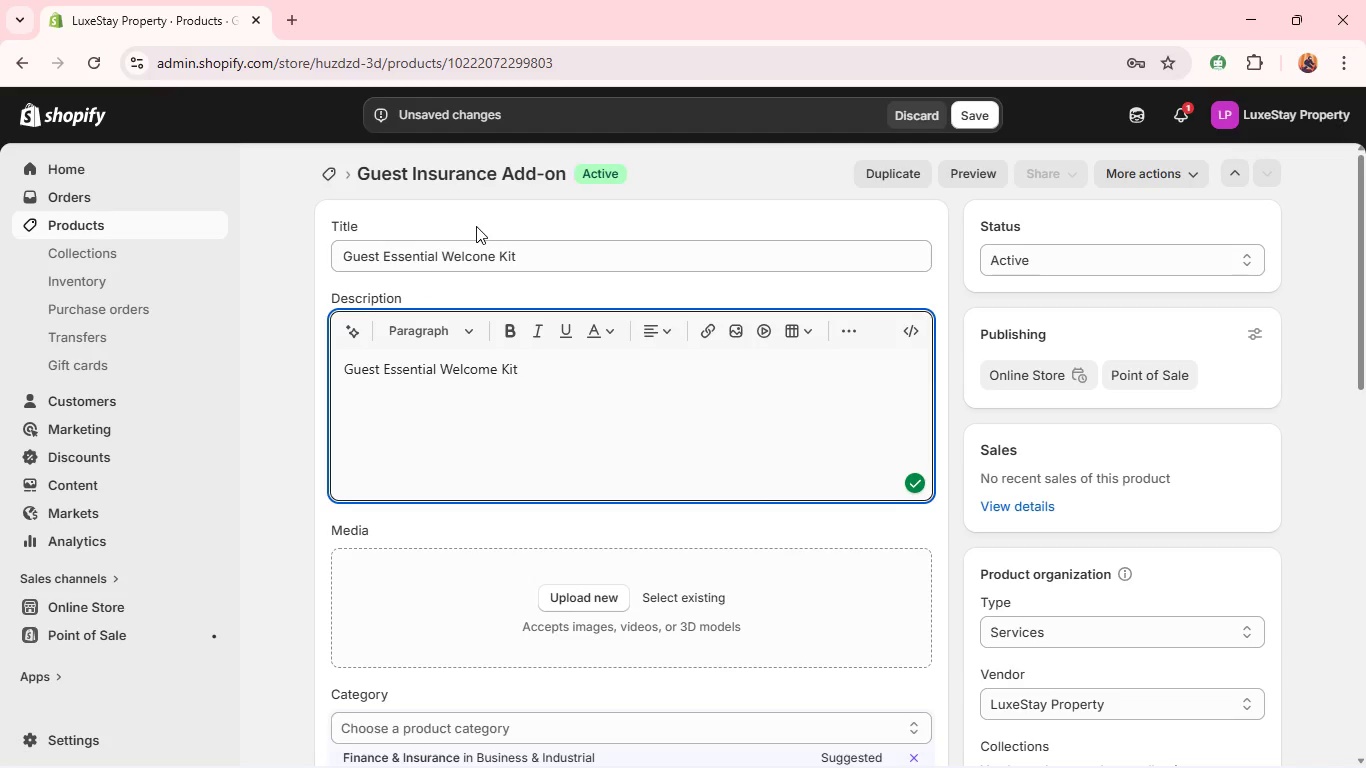 
key(Control+A)
 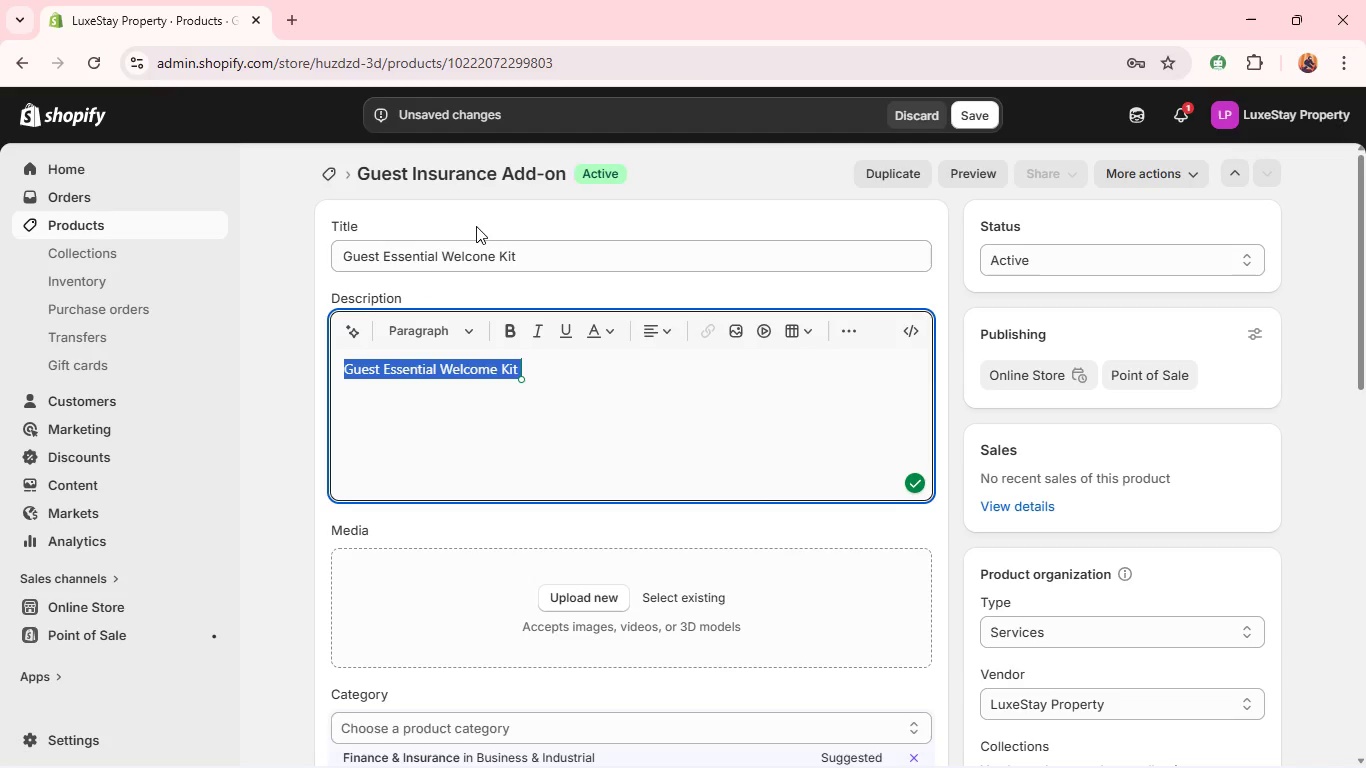 
key(Control+A)
 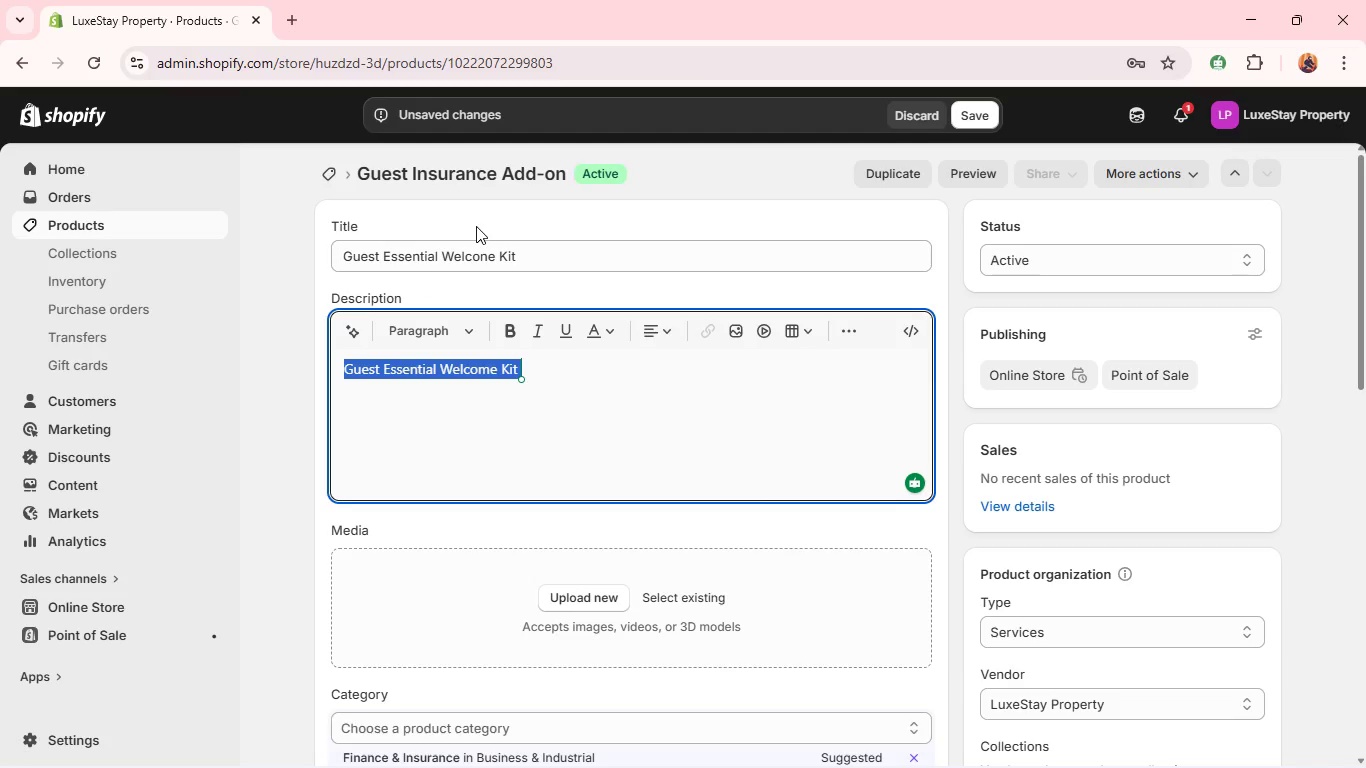 
key(Control+C)
 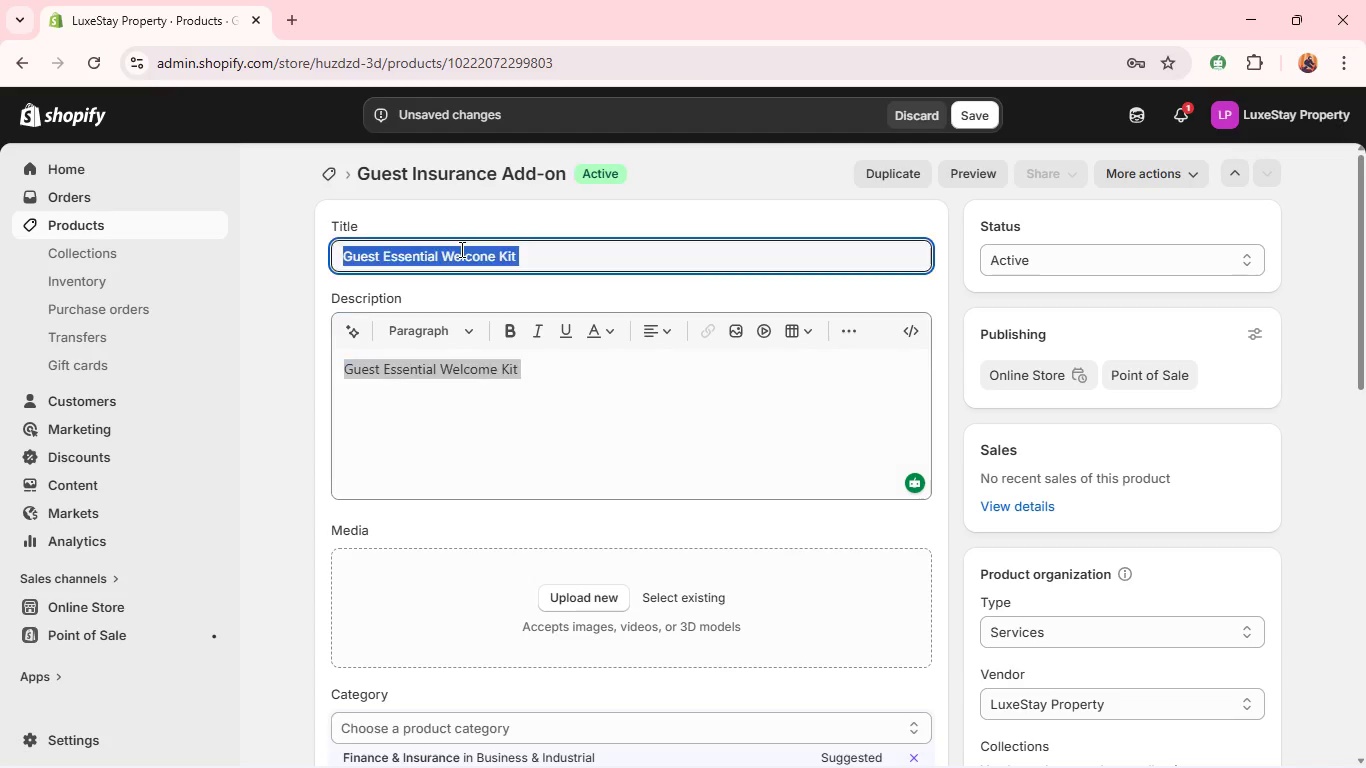 
double_click([460, 249])
 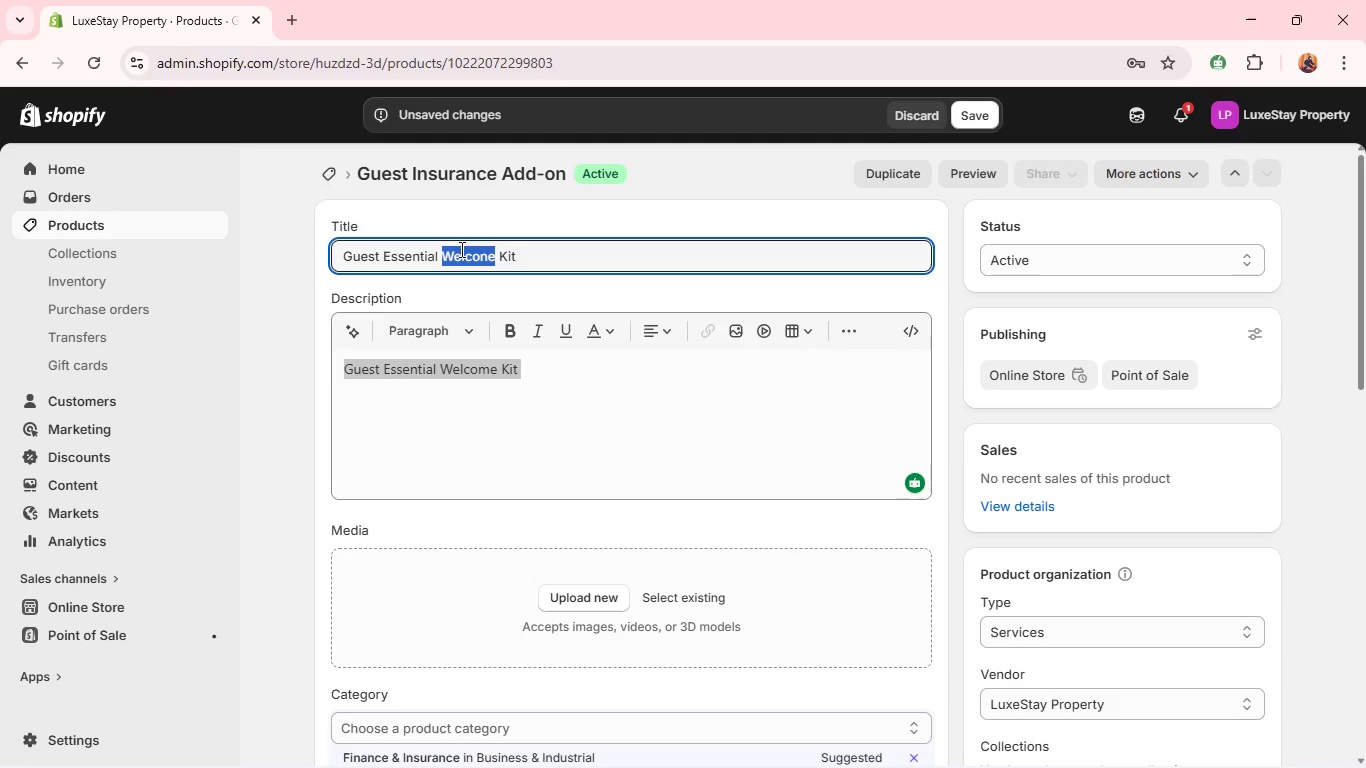 
key(Control+A)
 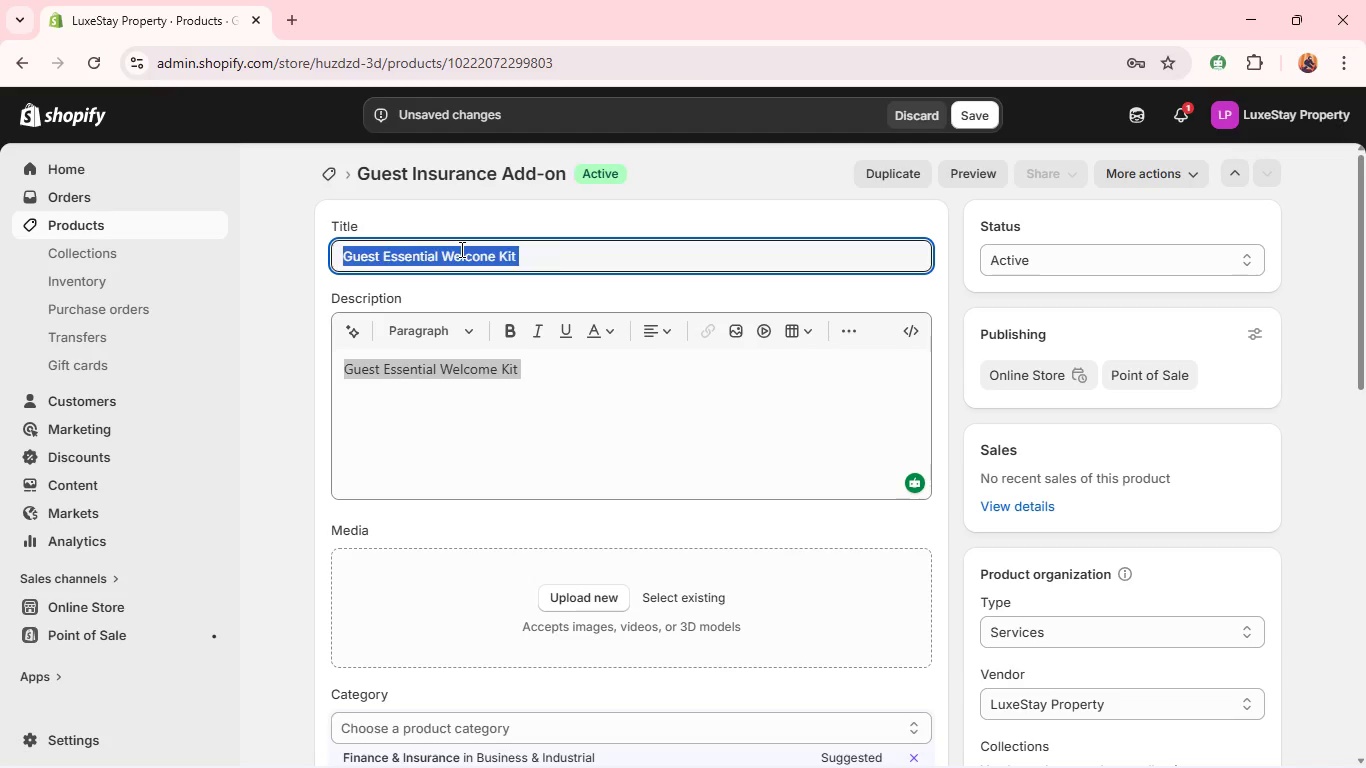 
key(Control+V)
 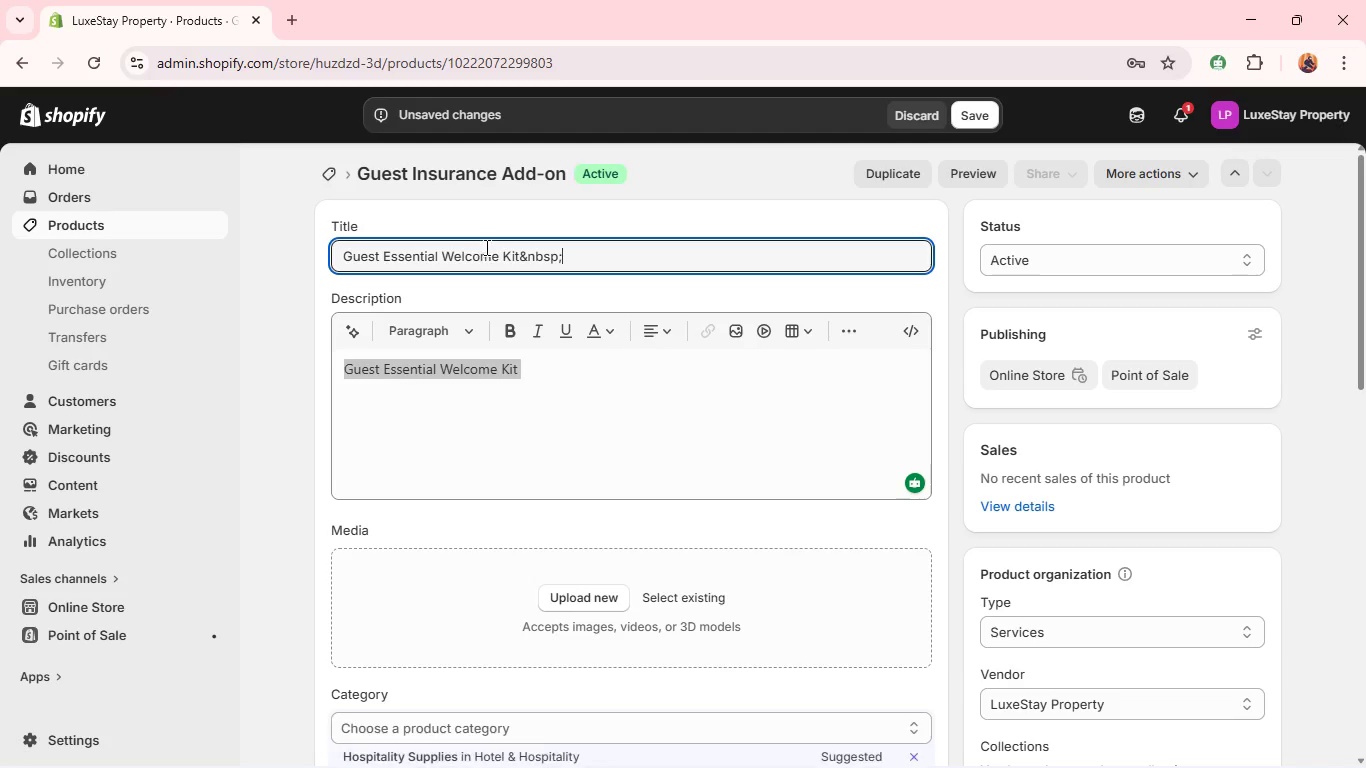 
key(Control+Backspace)
 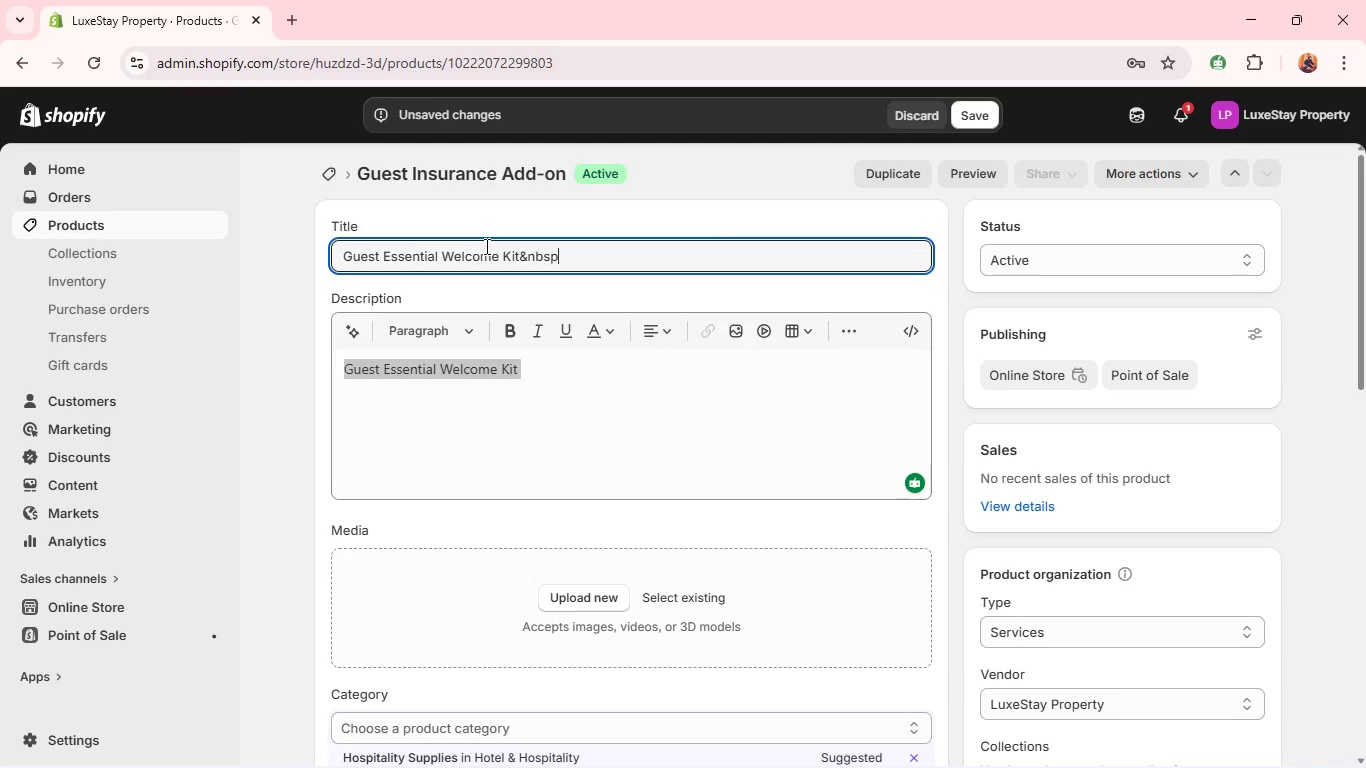 
key(Control+Backspace)
 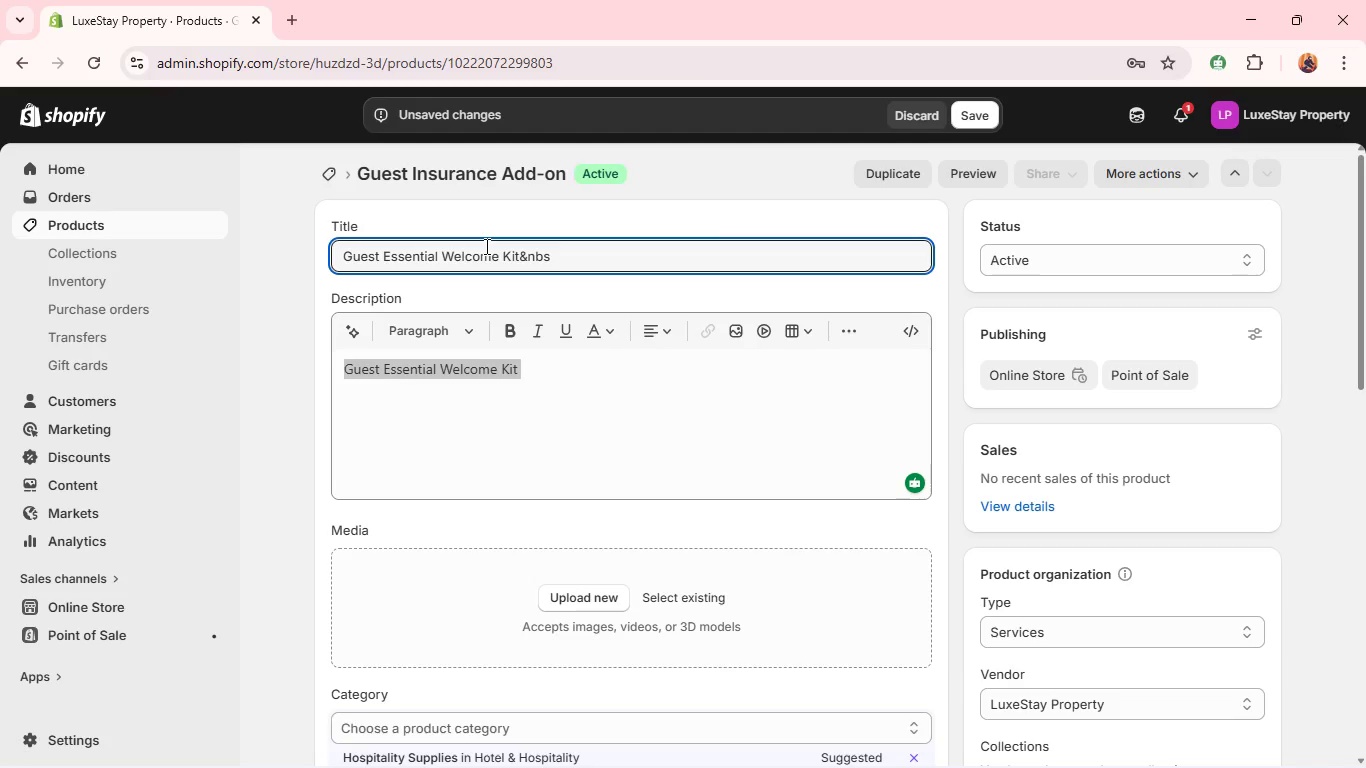 
key(Control+Backspace)
 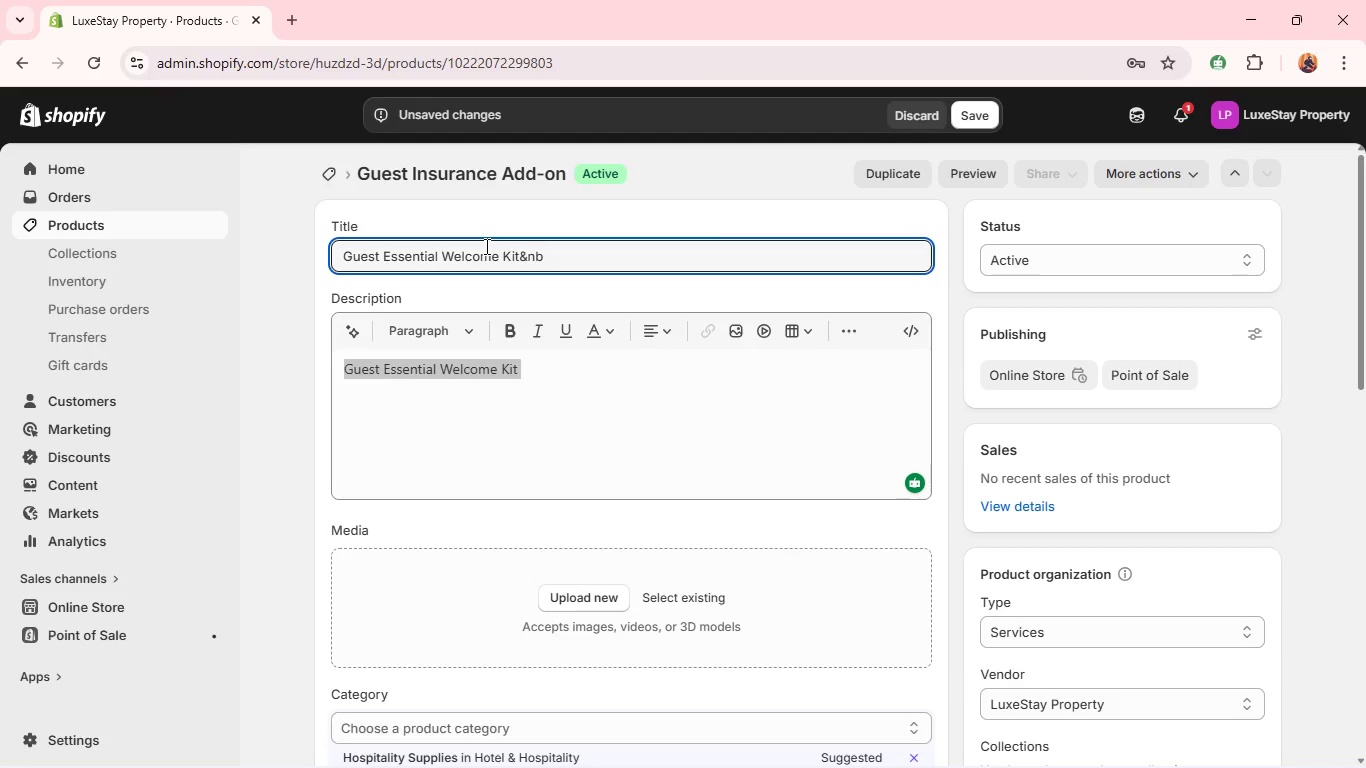 
key(Control+Backspace)
 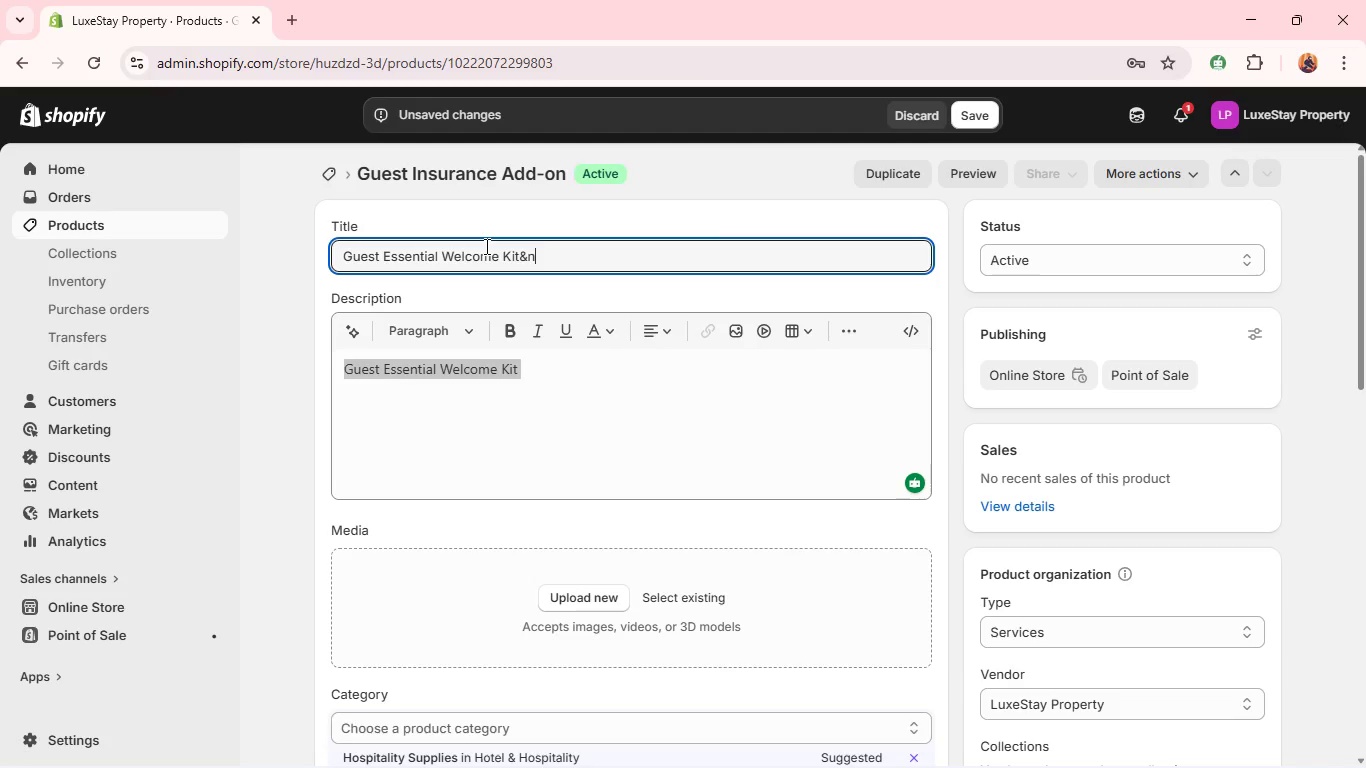 
key(Control+Backspace)
 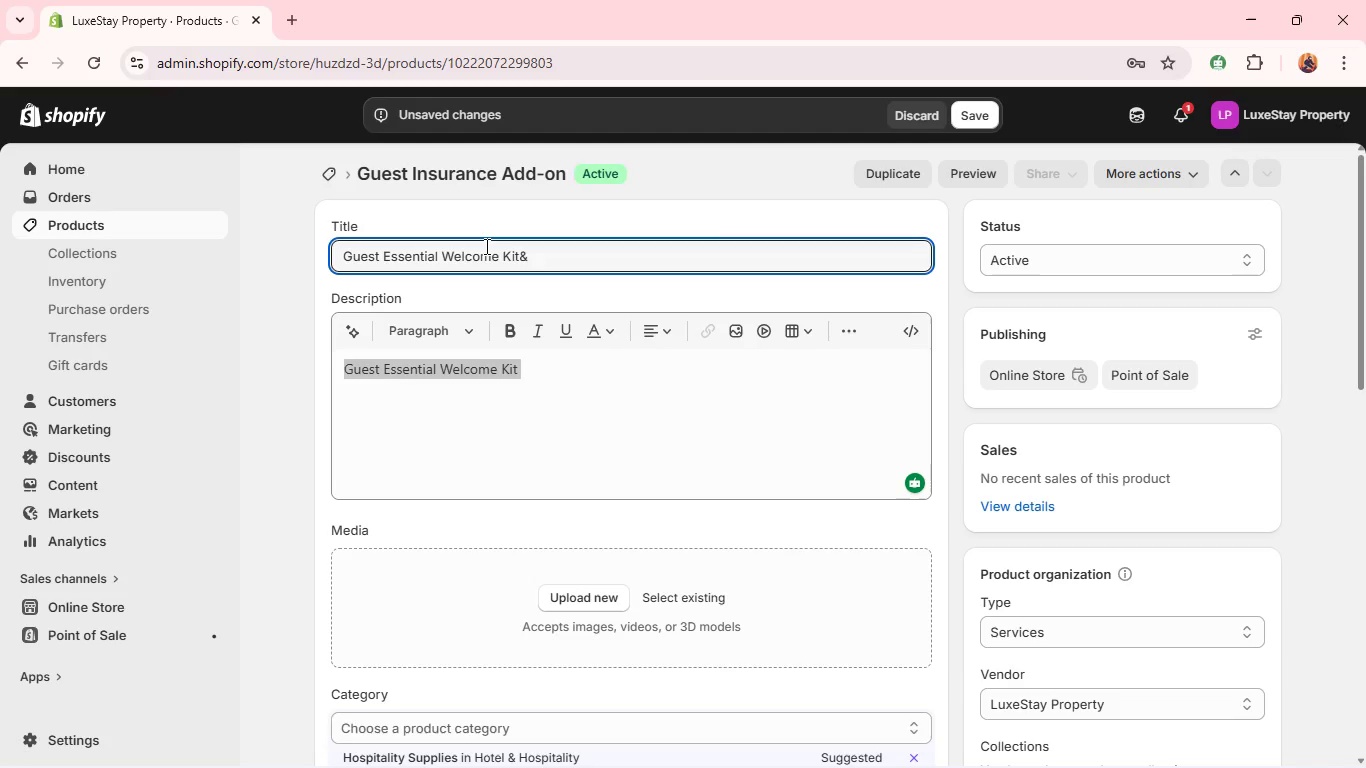 
key(Control+Backspace)
 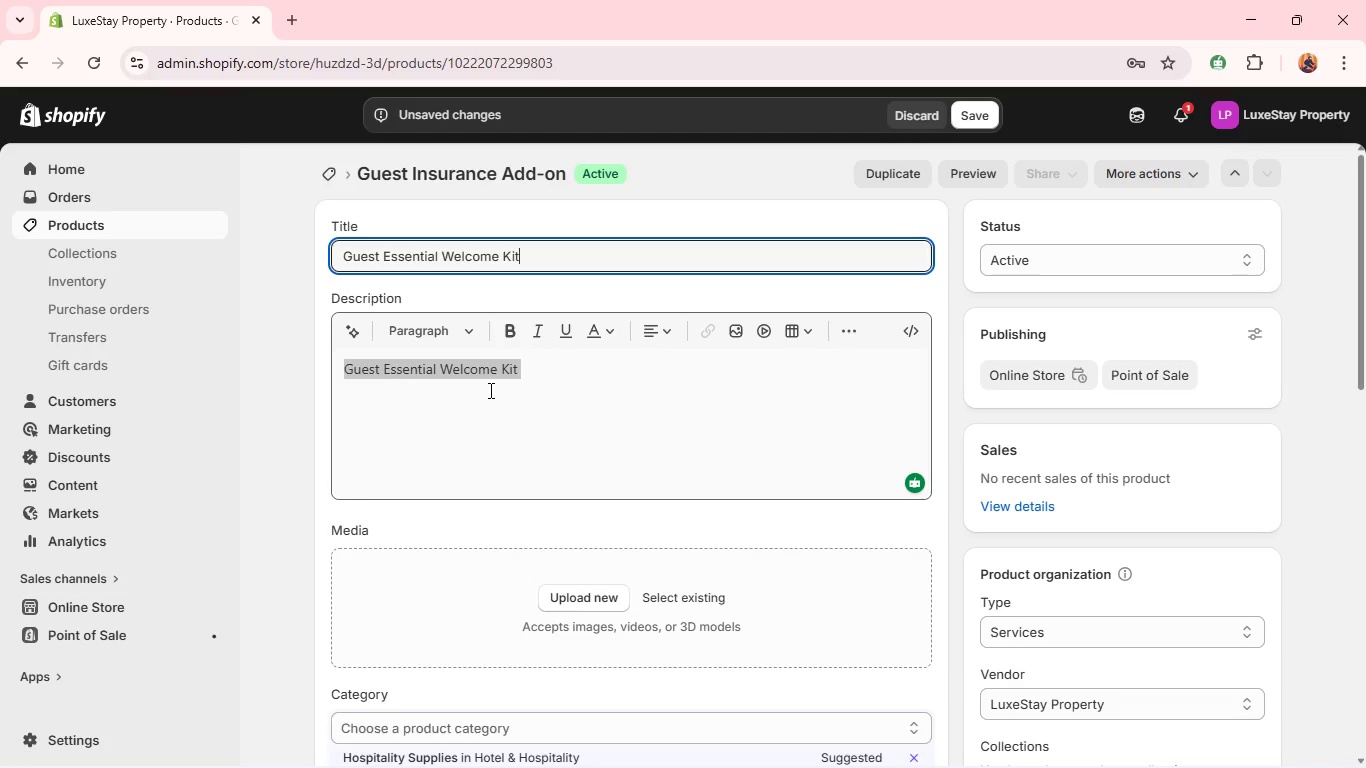 
double_click([487, 387])
 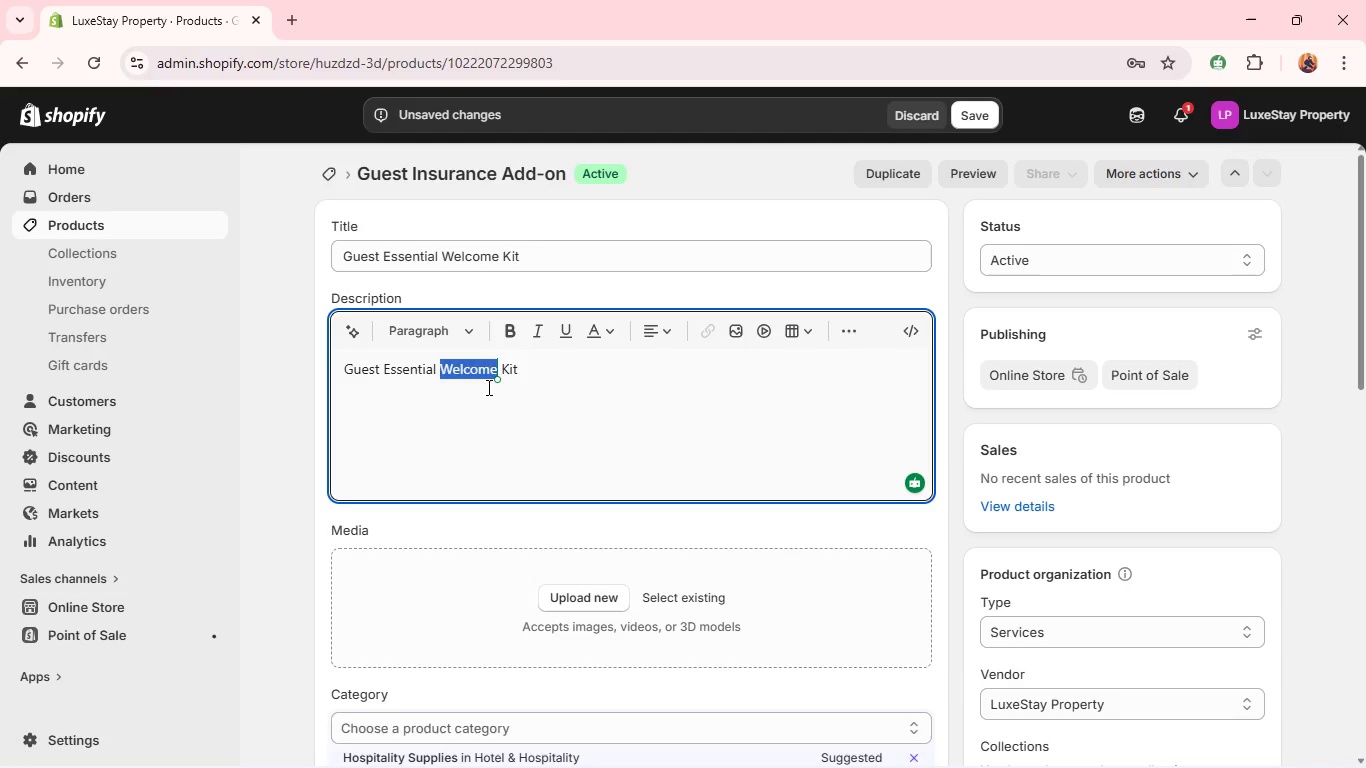 
triple_click([487, 387])
 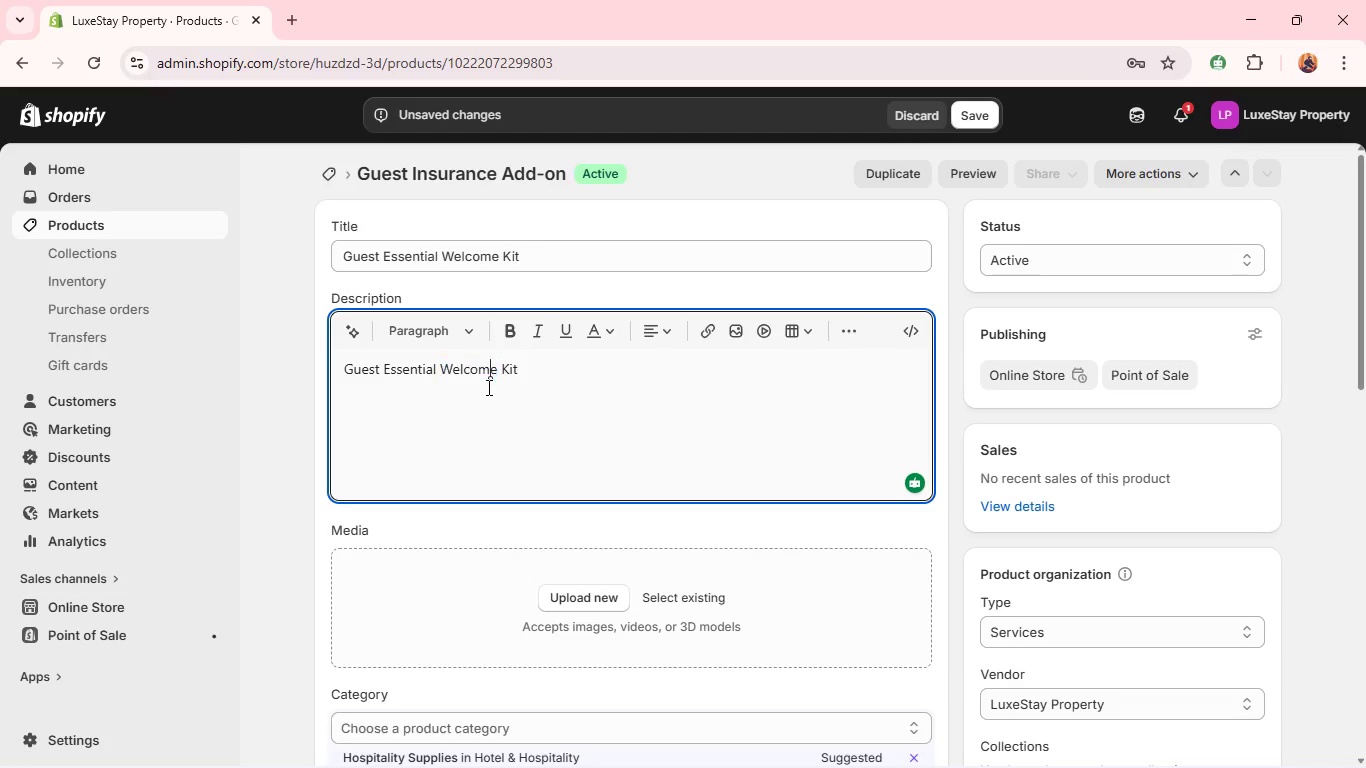 
triple_click([487, 387])
 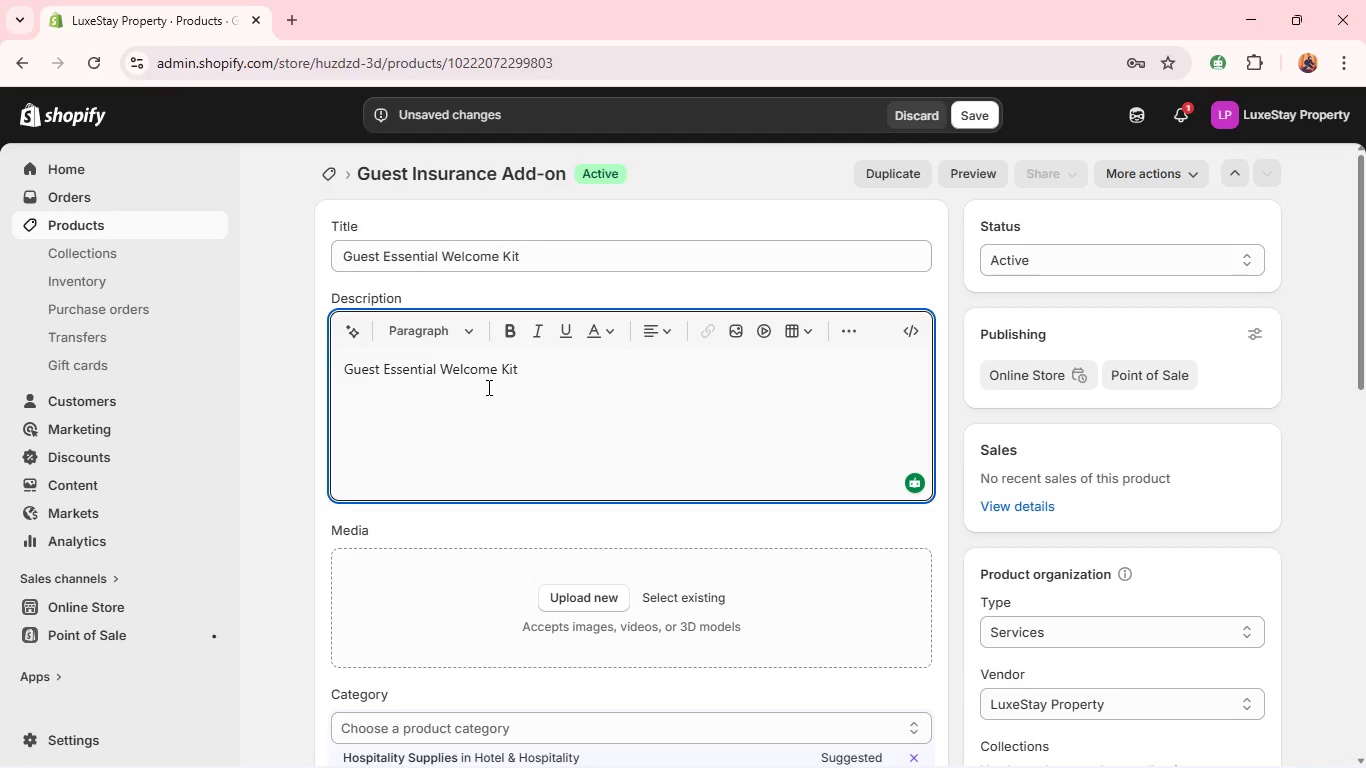 
key(Control+A)
 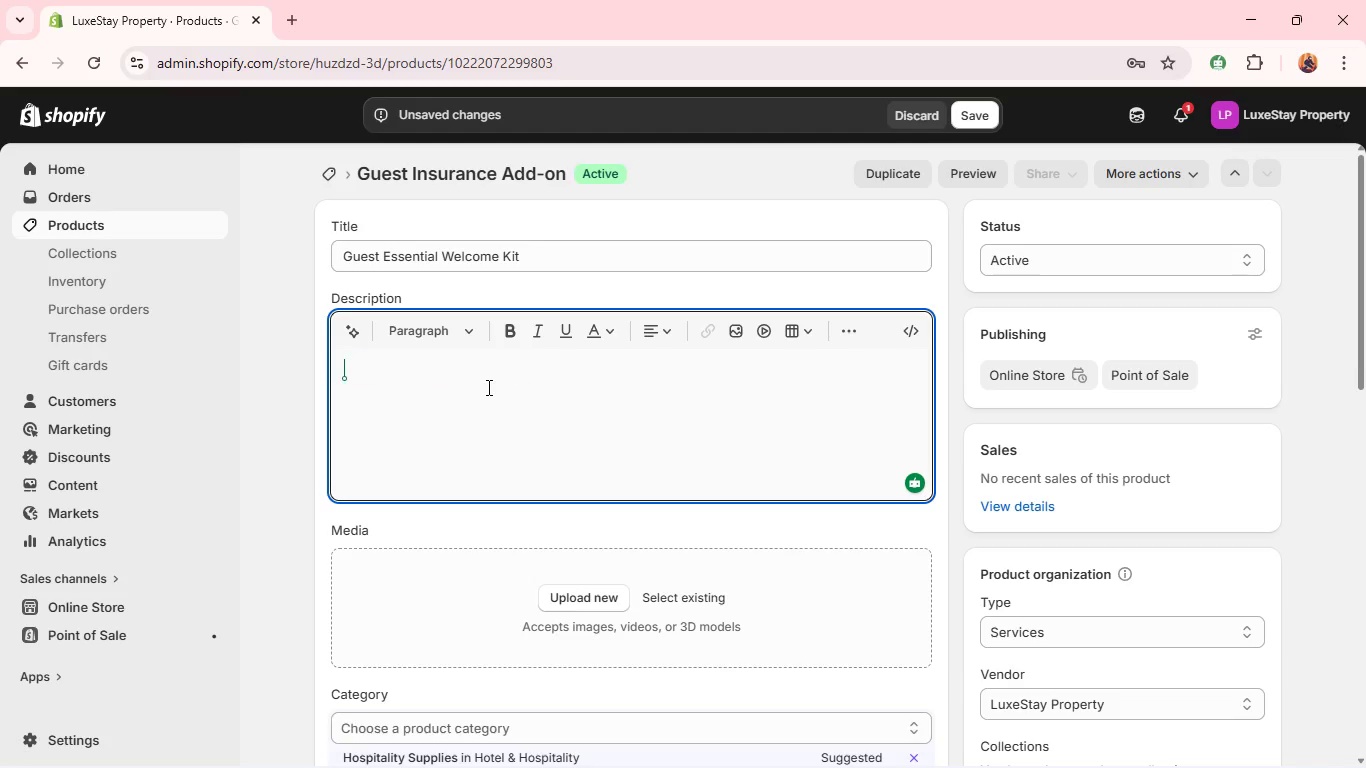 
key(Backspace)
 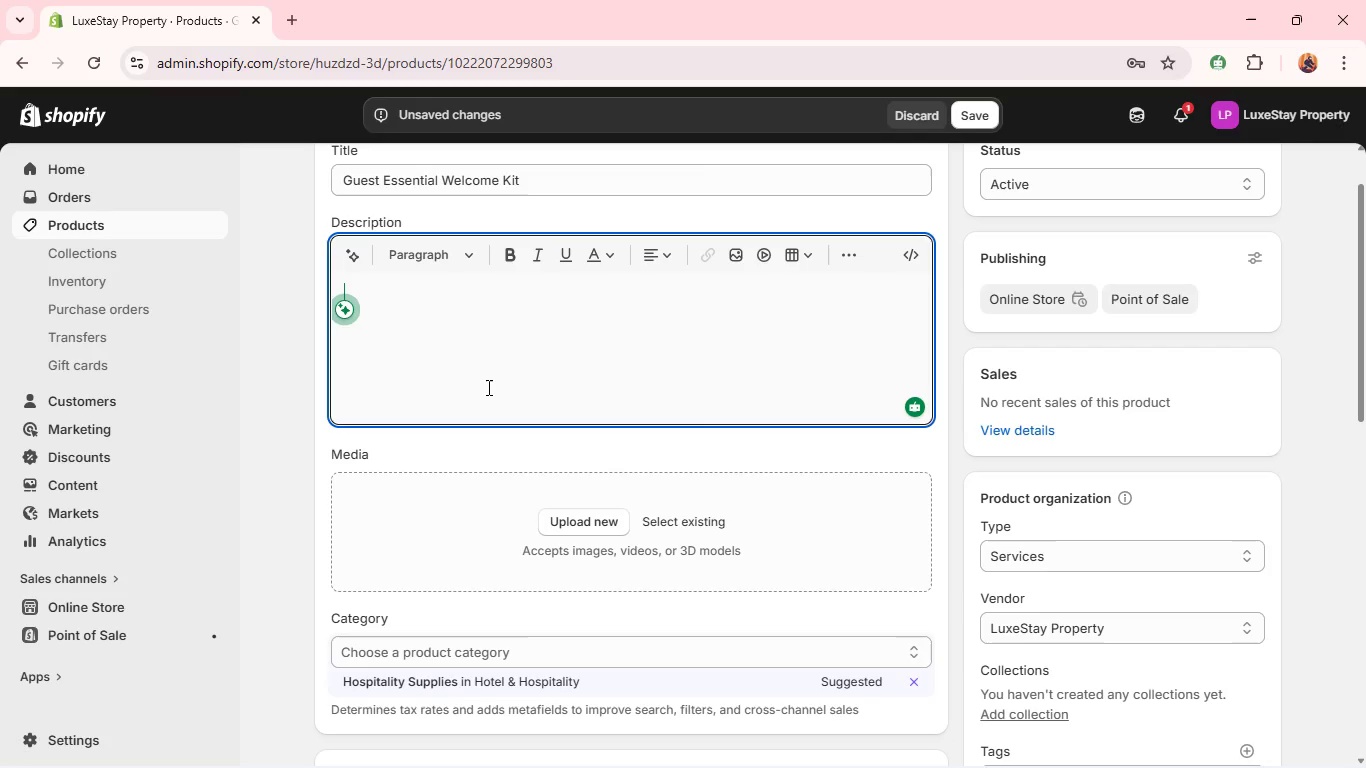 
wait(20.38)
 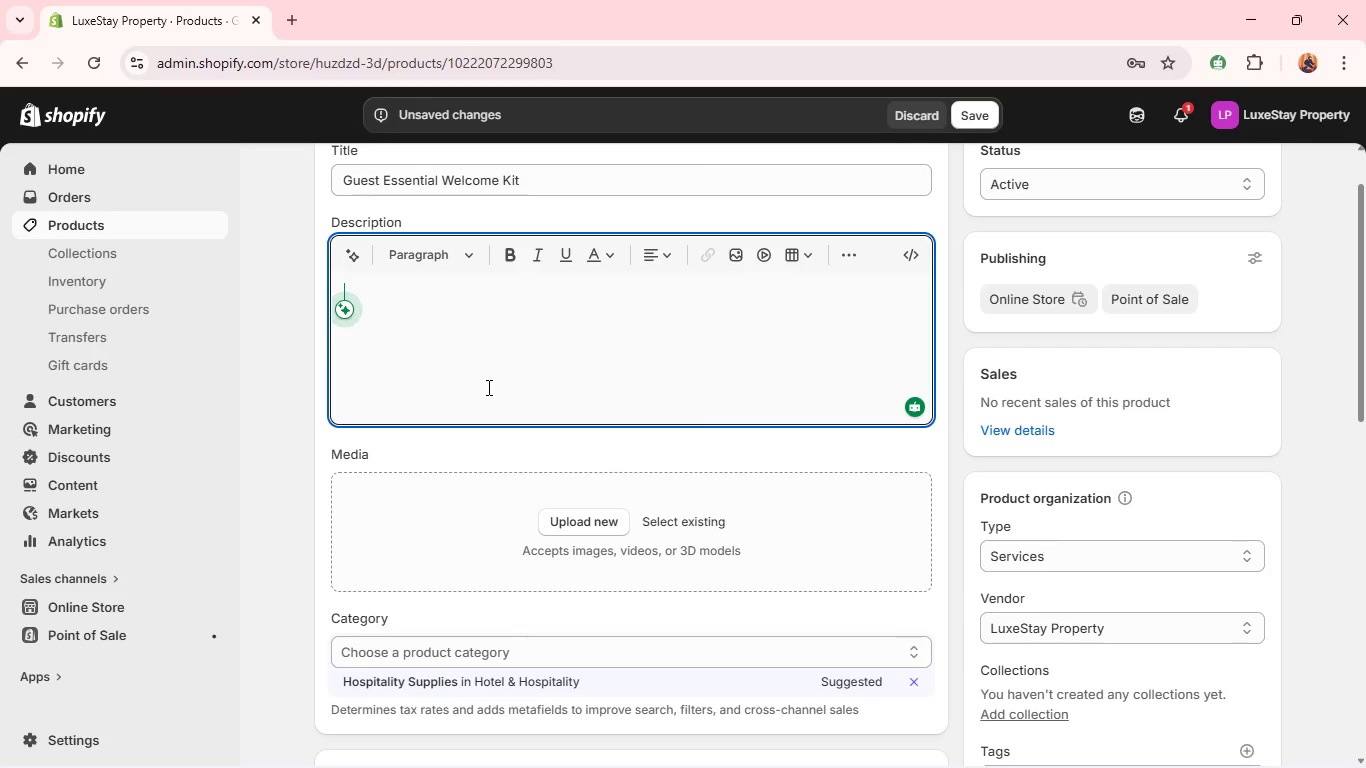 
type(A Pr)
key(Backspace)
key(Backspace)
type(practical guest essentials kit designed for short-term)
key(Backspace)
key(Backspace)
key(Backspace)
key(Backspace)
key(Backspace)
type(r)
key(Backspace)
type(term rental properties. )
 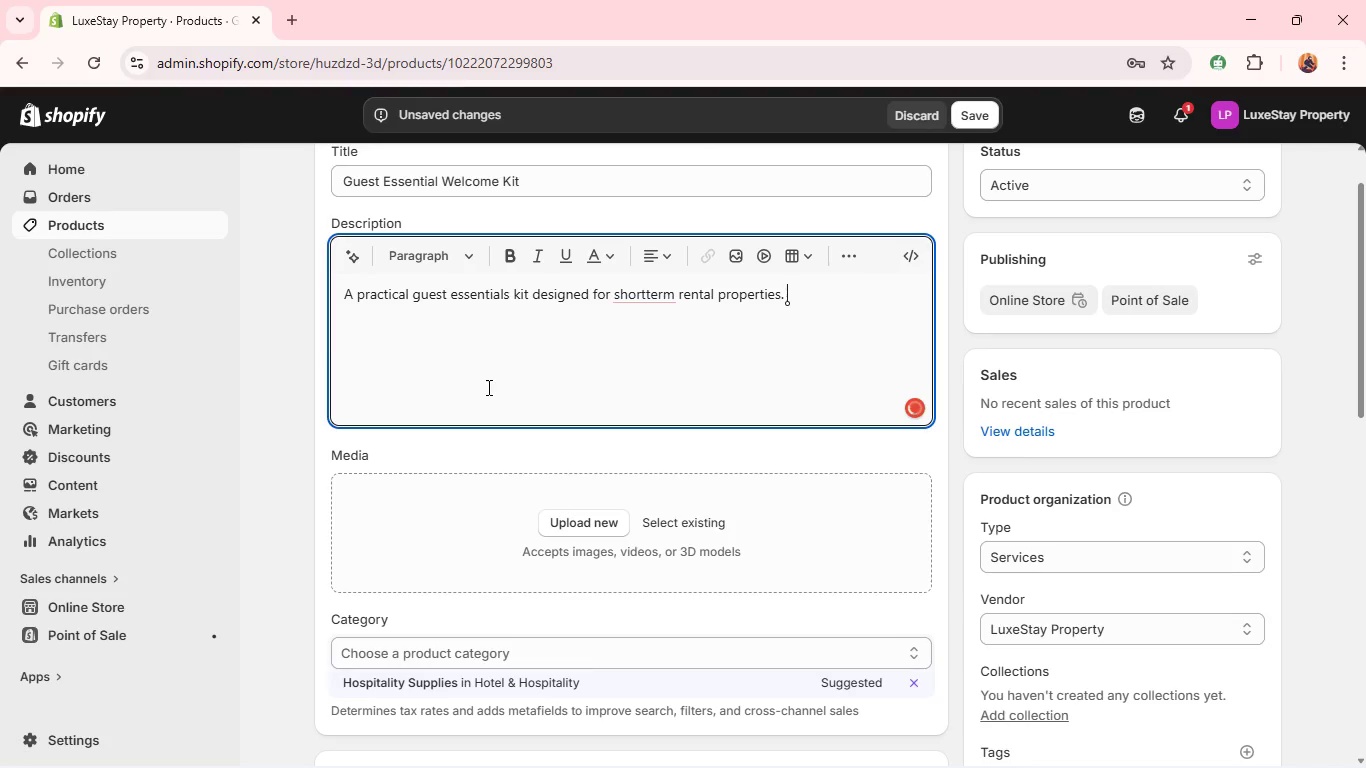 
mouse_move([647, 266])
 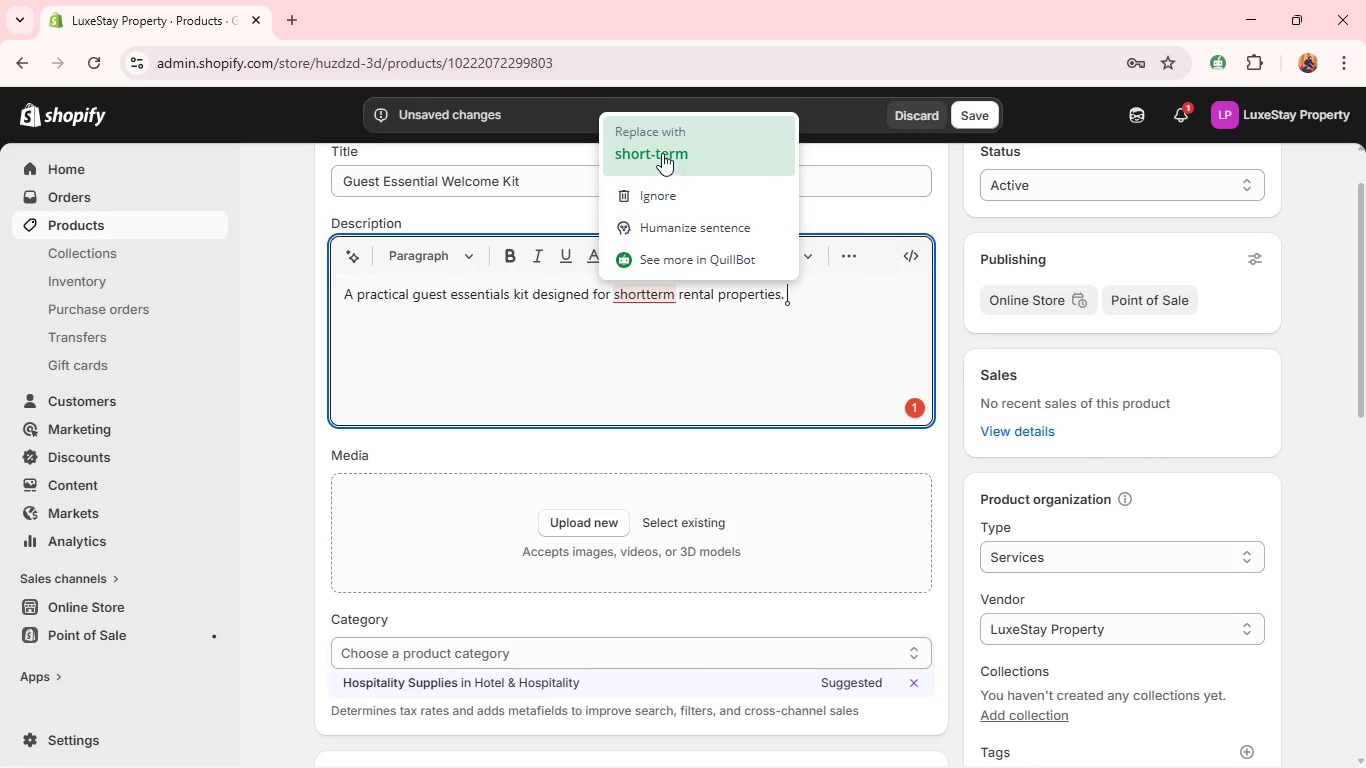 
left_click([662, 153])
 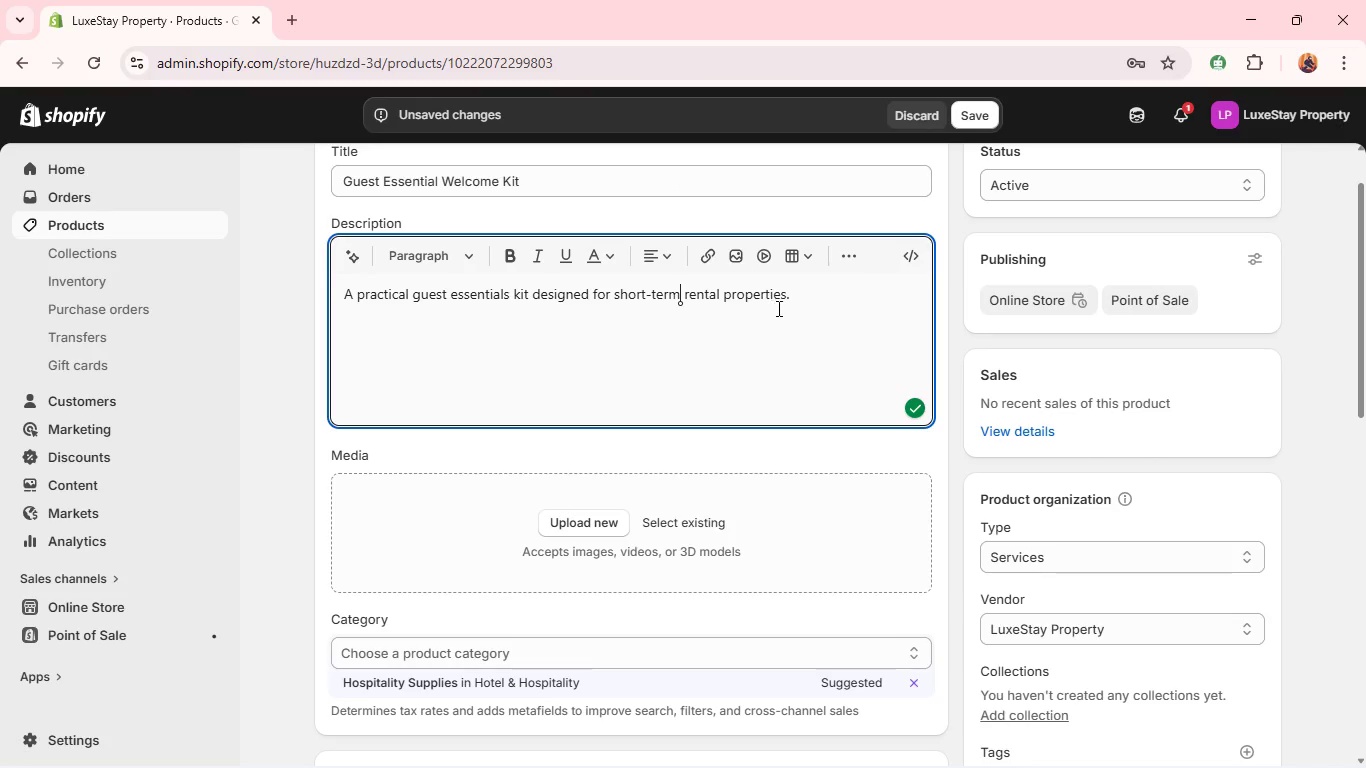 
left_click([803, 305])
 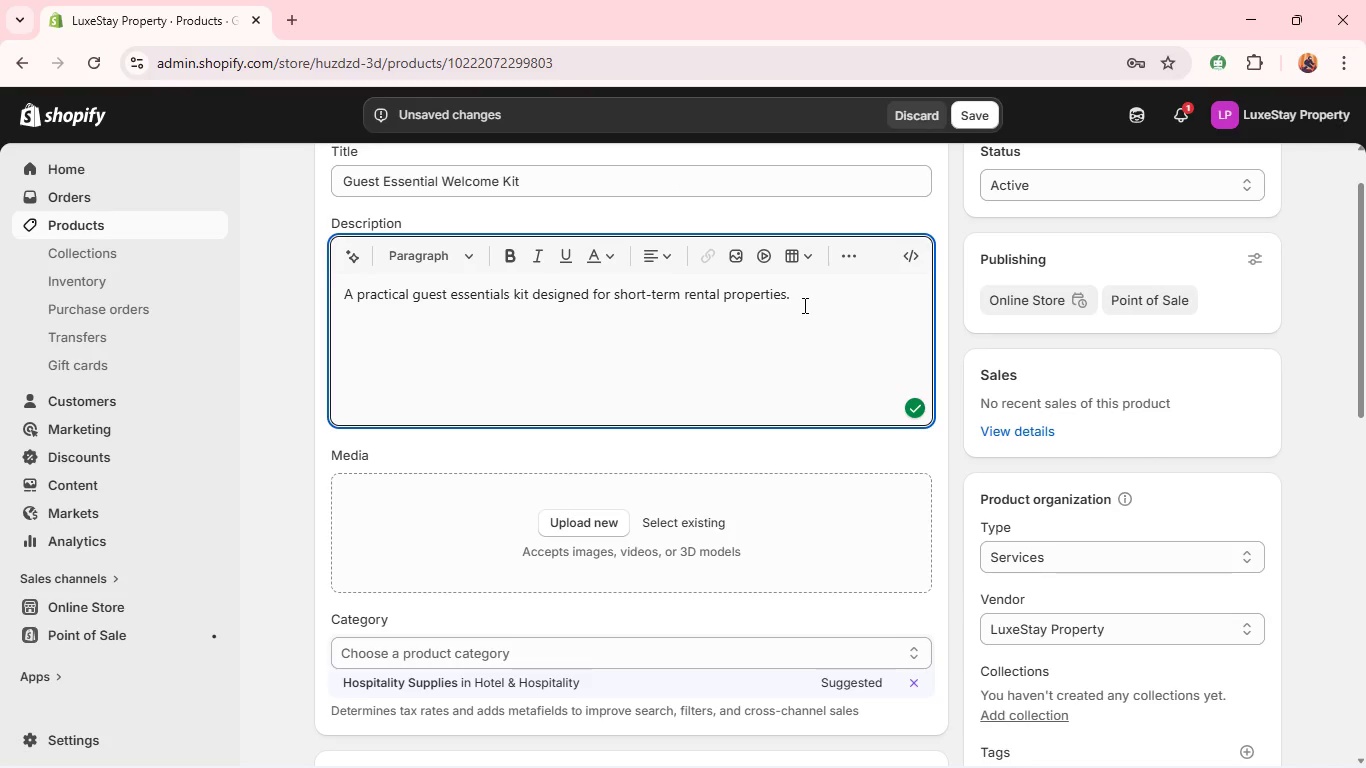 
key(Shift+ShiftLeft)
 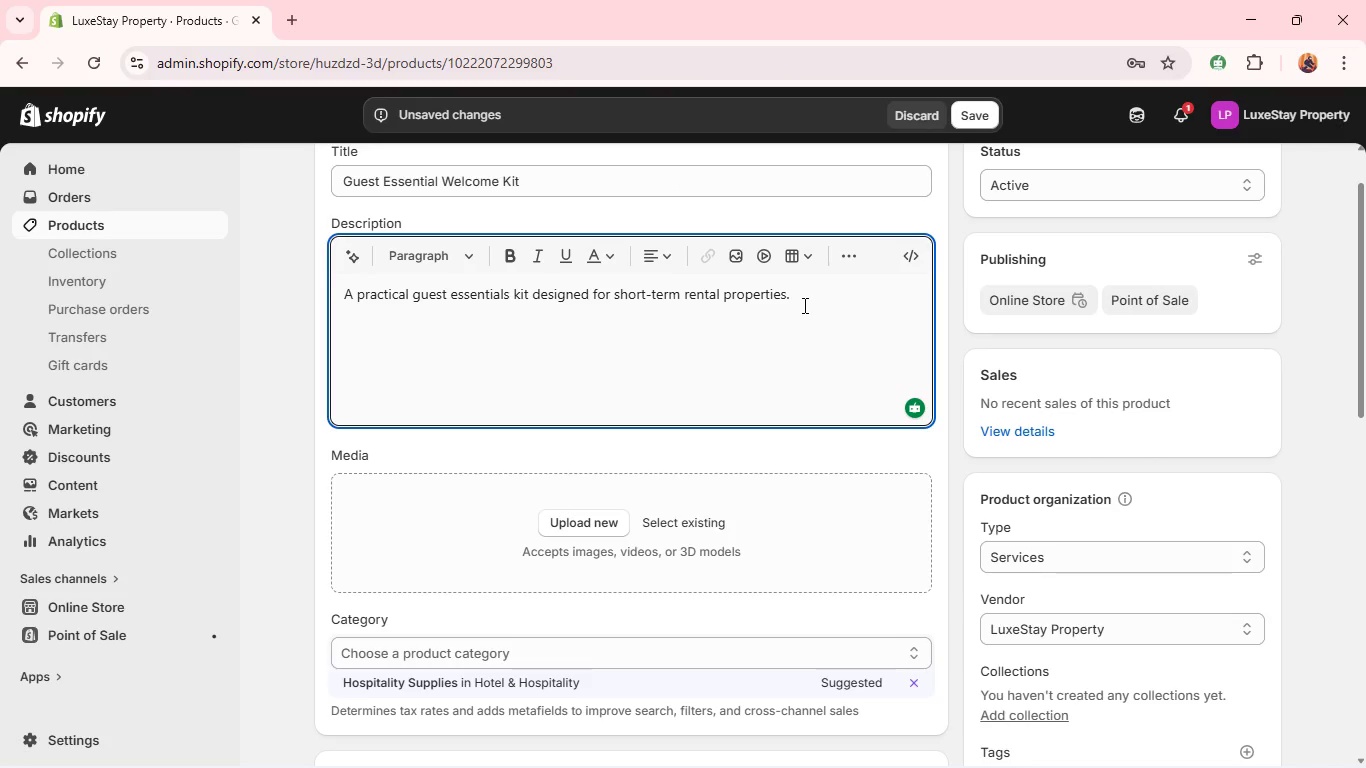 
key(Shift+Enter)
 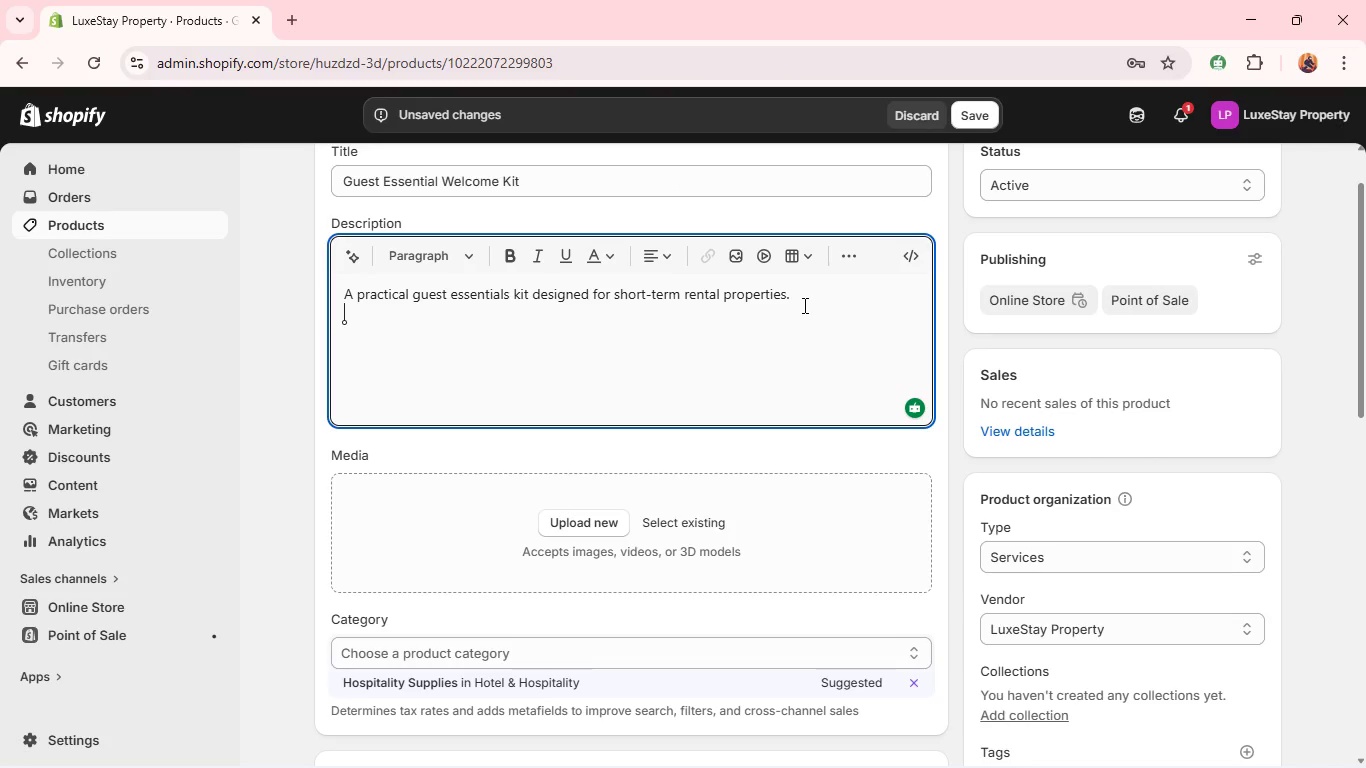 
type(Includes basic disposable items ro)
key(Backspace)
key(Backspace)
type(to support guest coomfort and convenience. )
 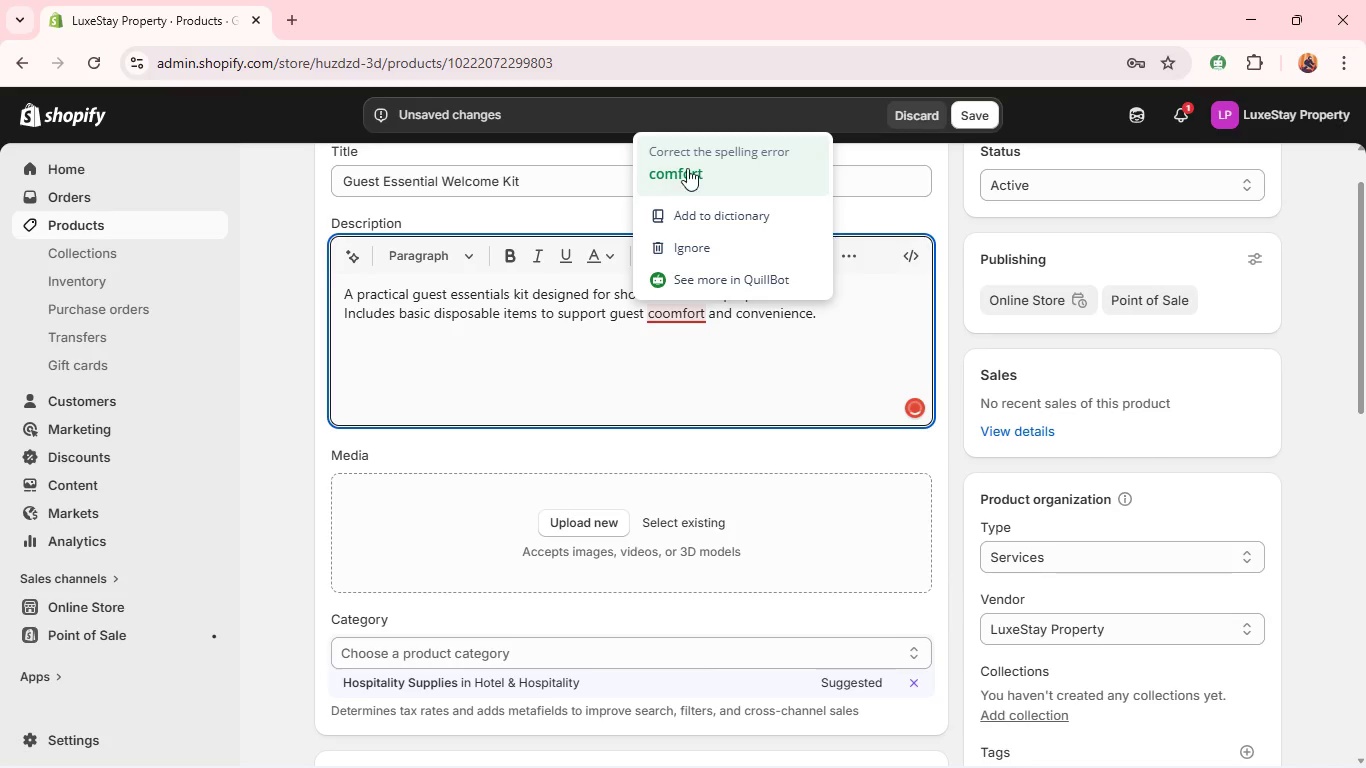 
left_click([676, 161])
 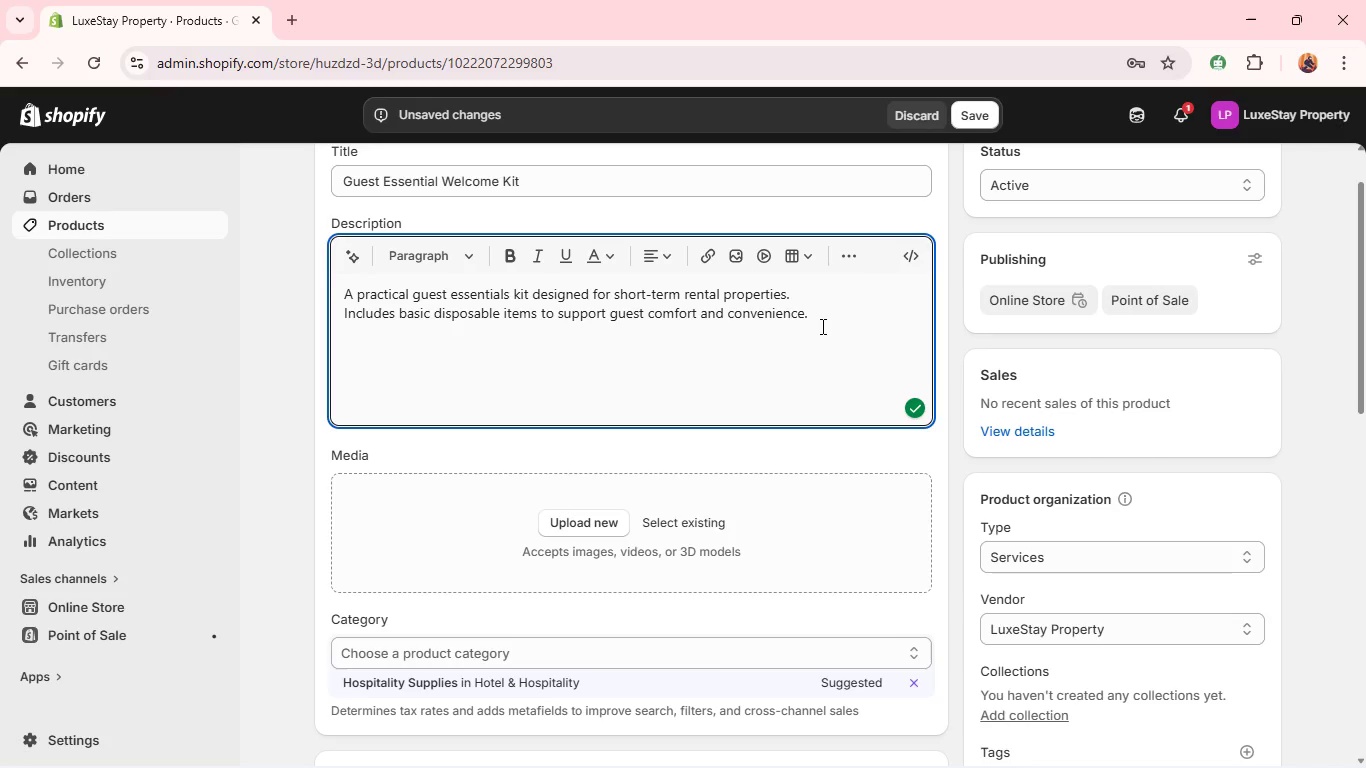 
left_click([833, 319])
 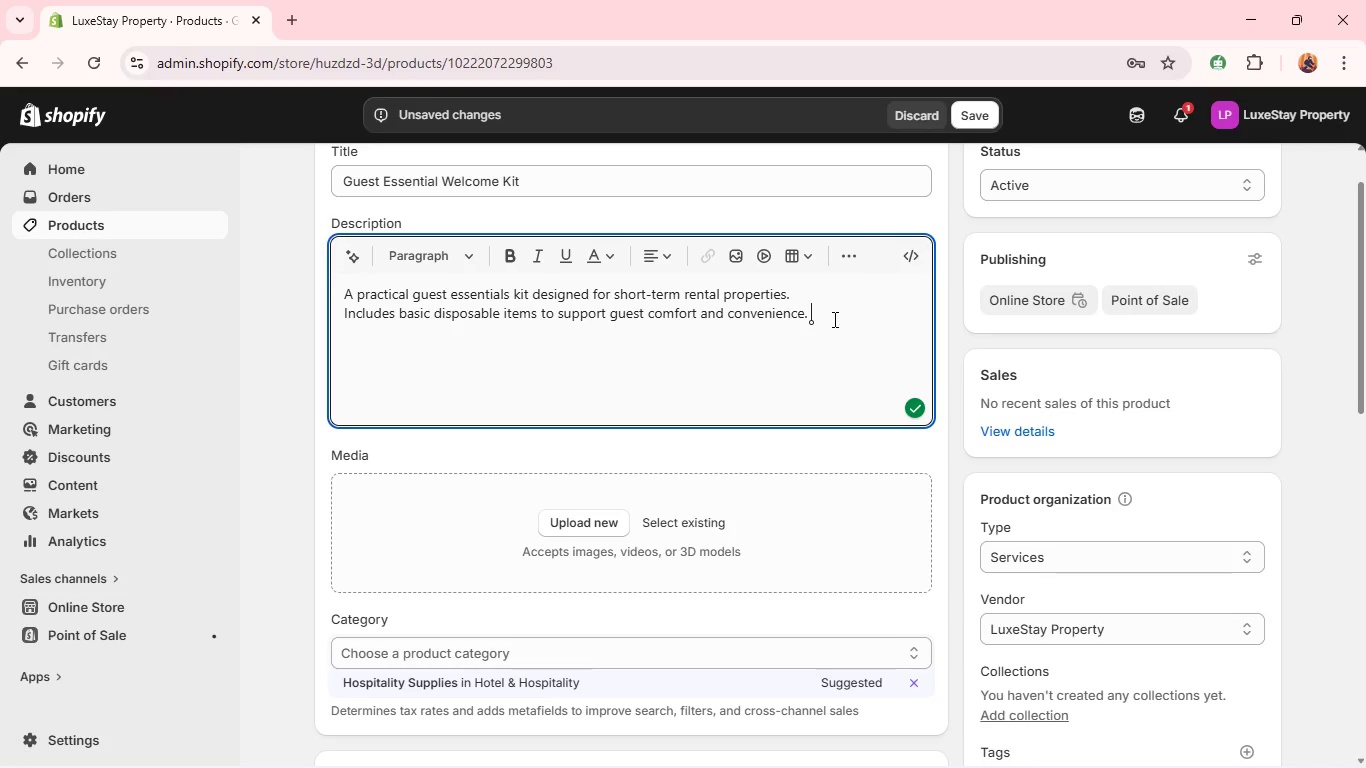 
type( Ideal for preparing sapces for new arrivals with ease. A reliable )
 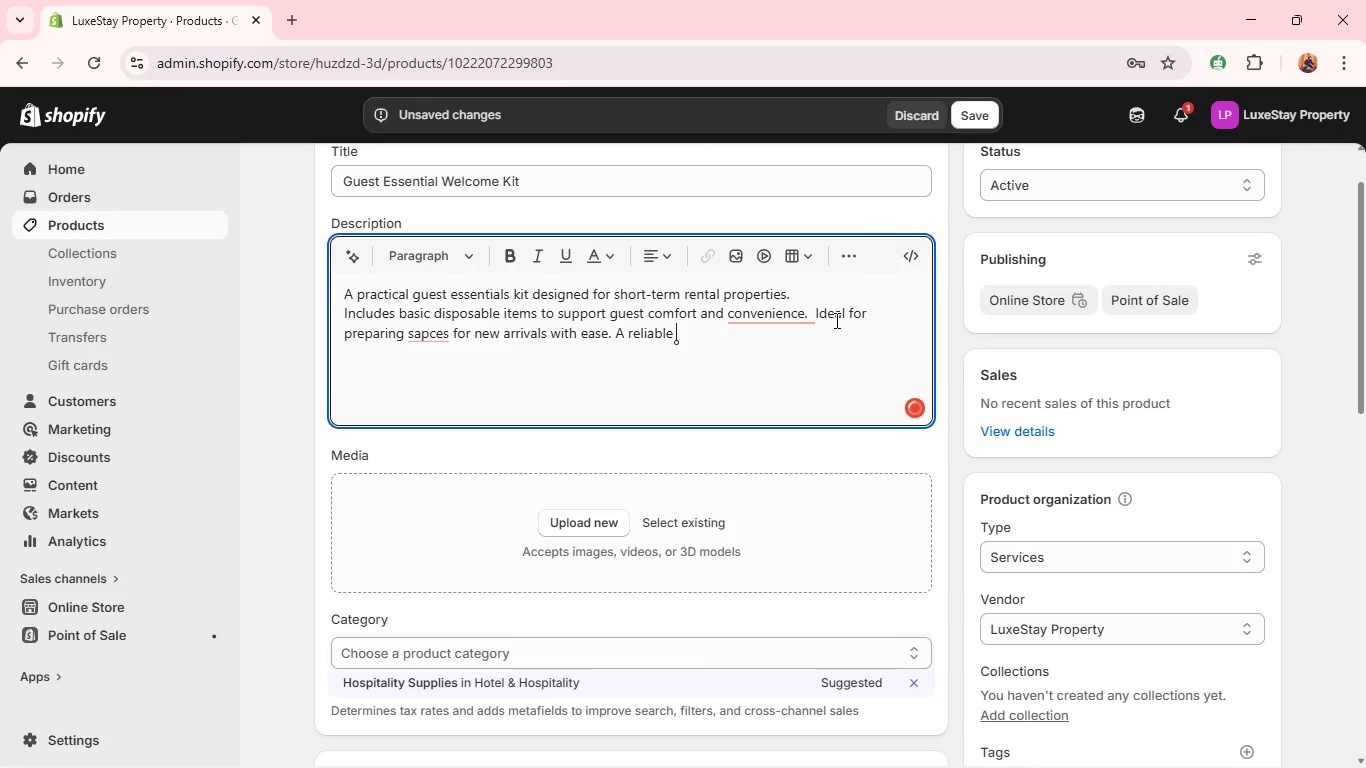 
left_click([814, 313])
 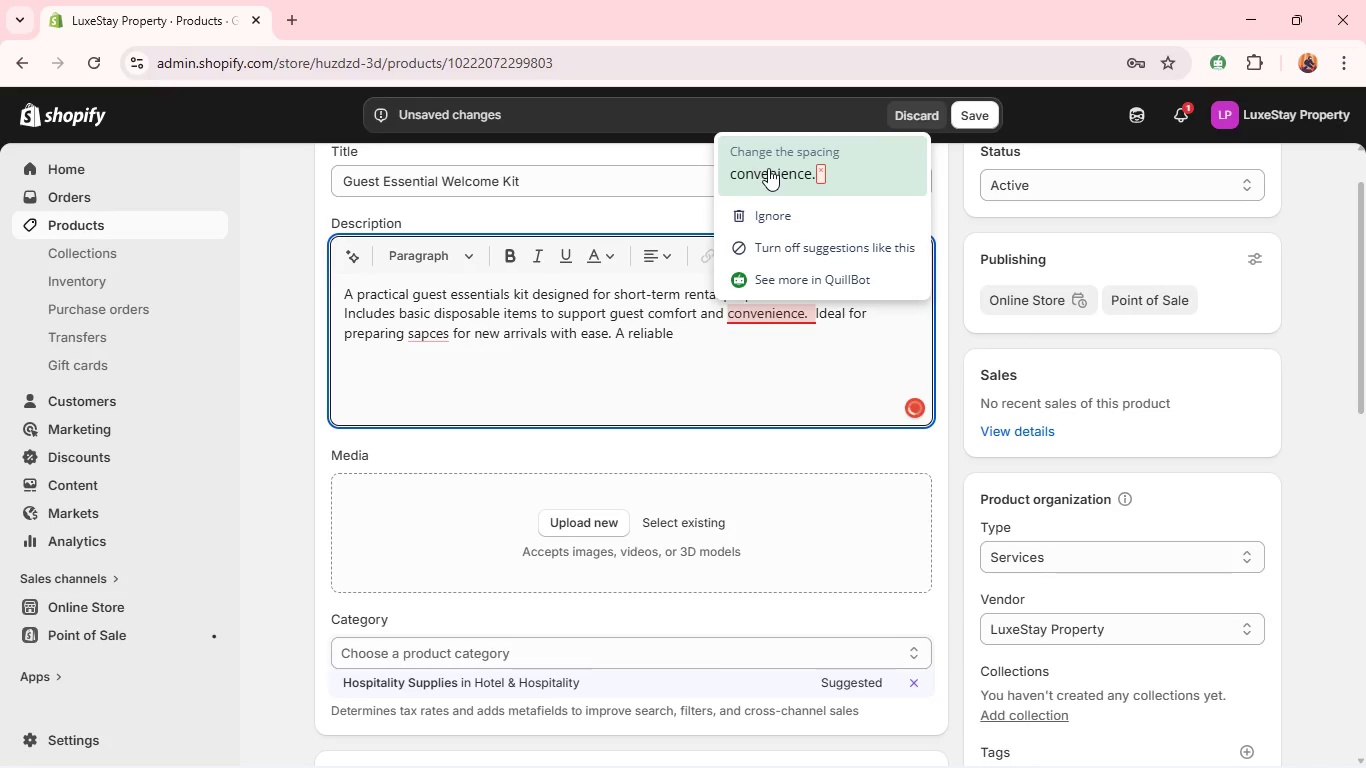 
left_click([768, 168])
 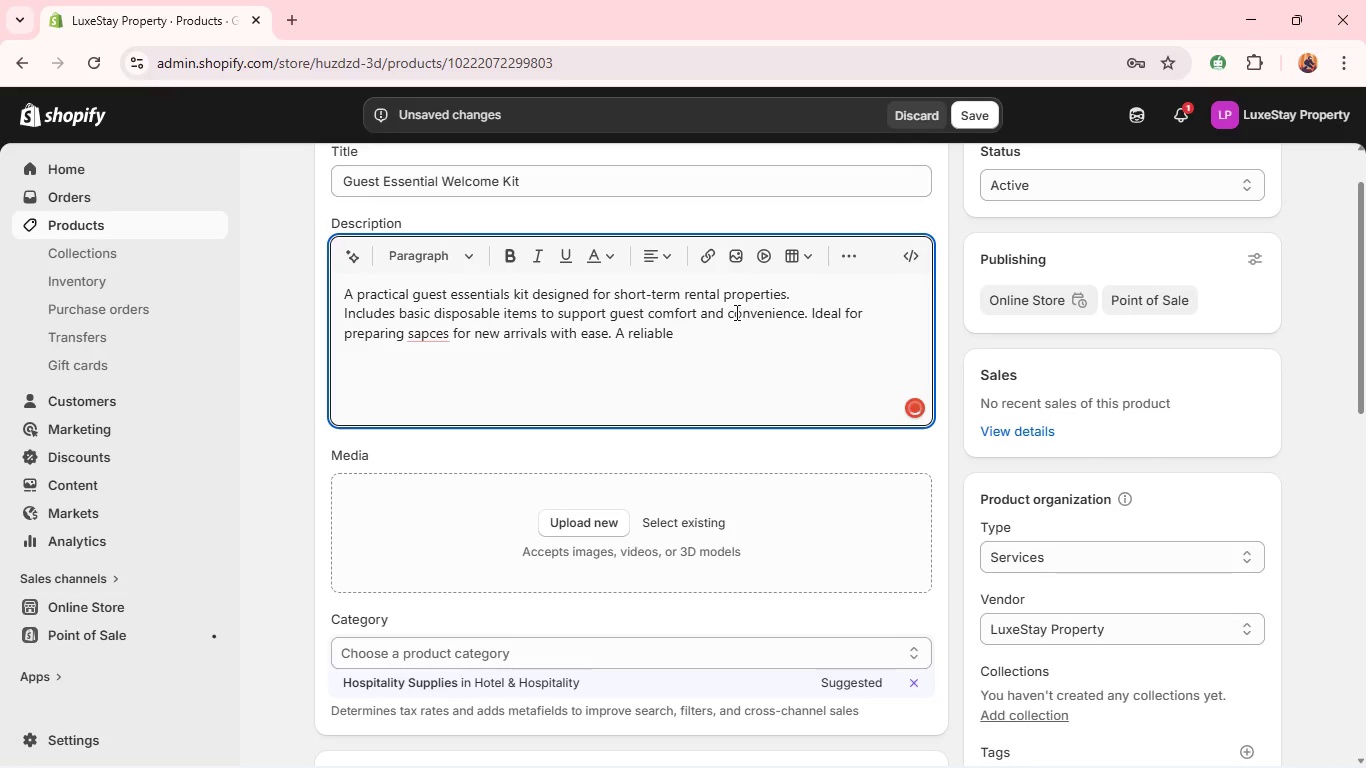 
left_click([726, 338])
 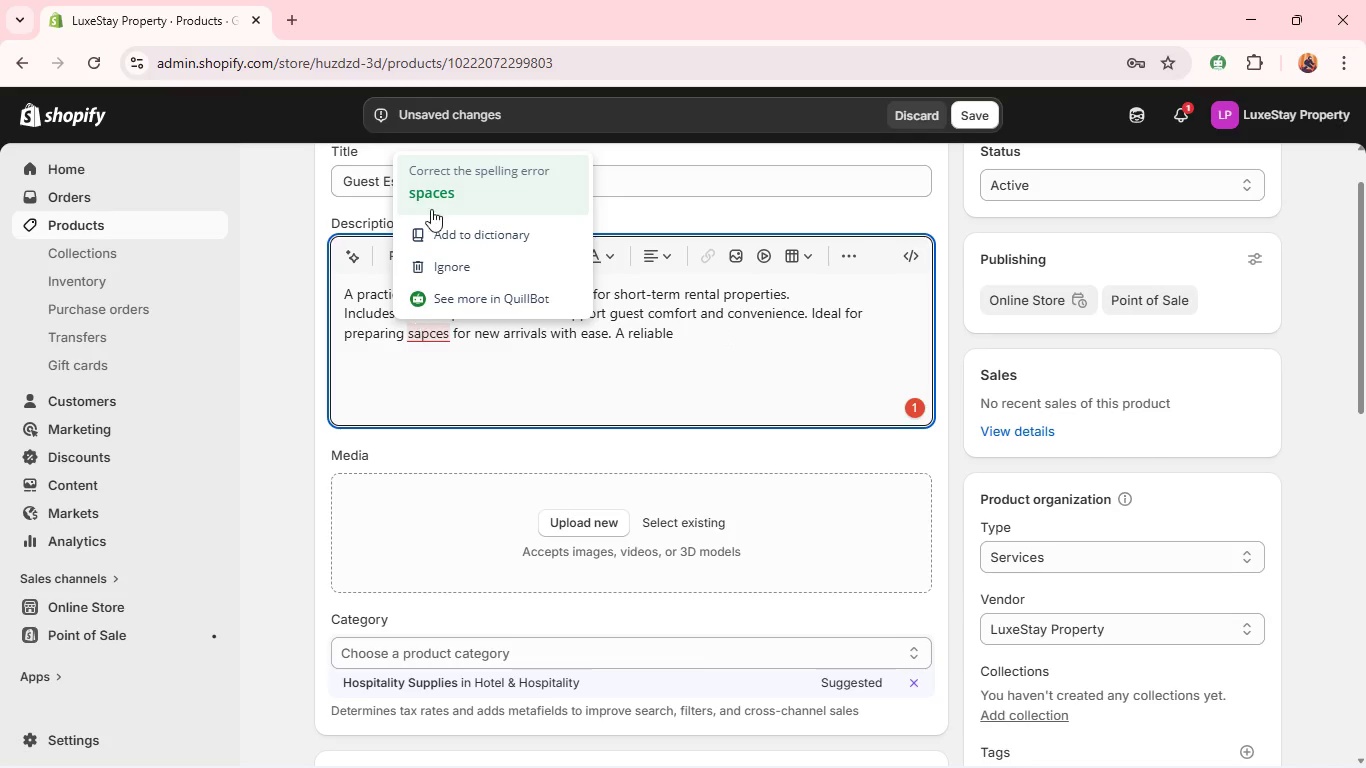 
left_click([425, 186])
 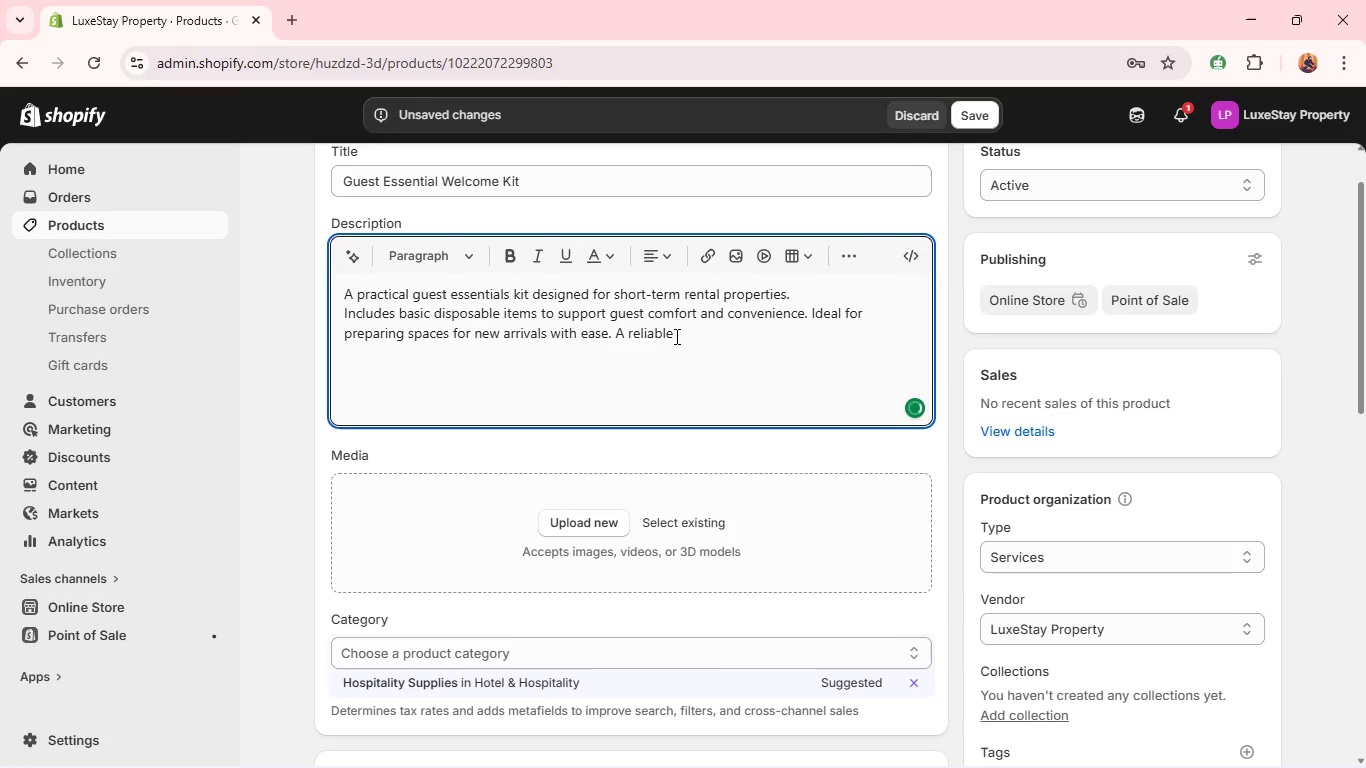 
left_click([681, 339])
 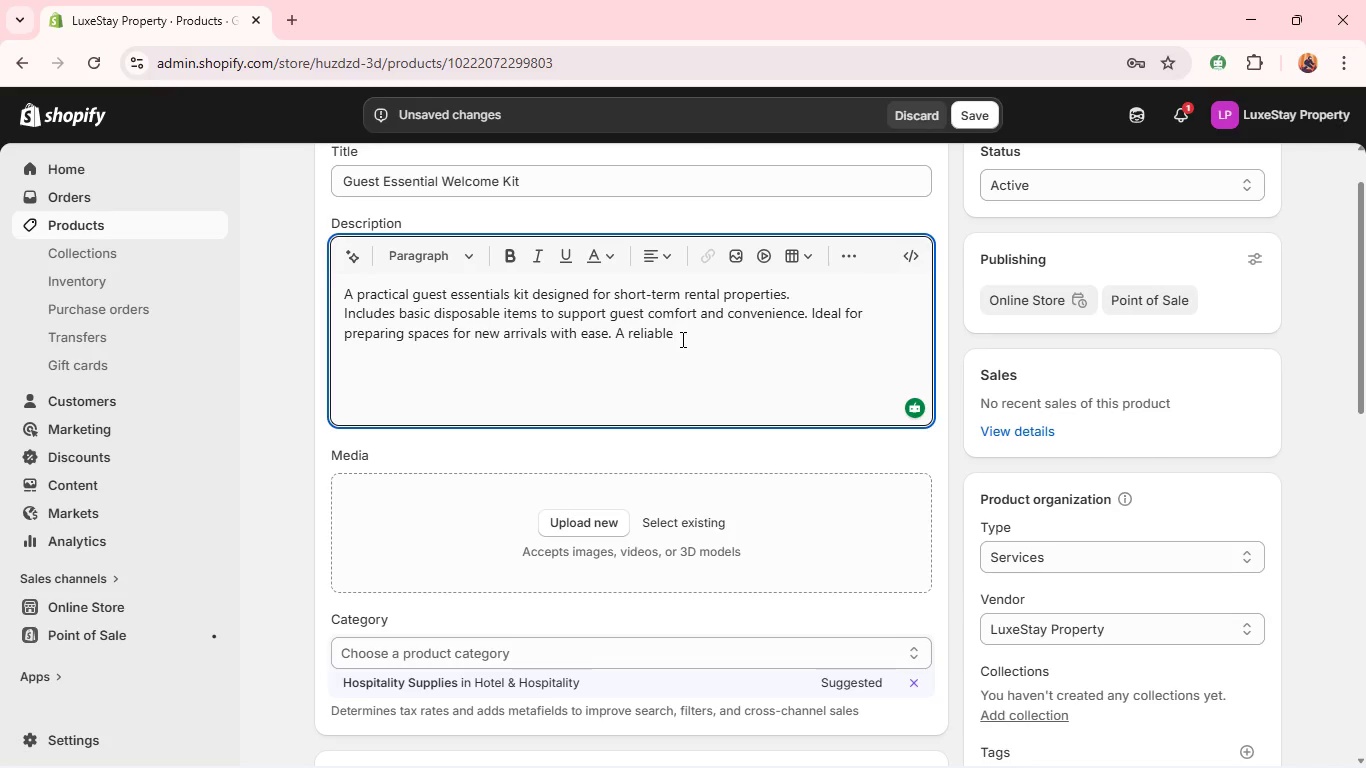 
type(addition to any well-managed rental setup. )
 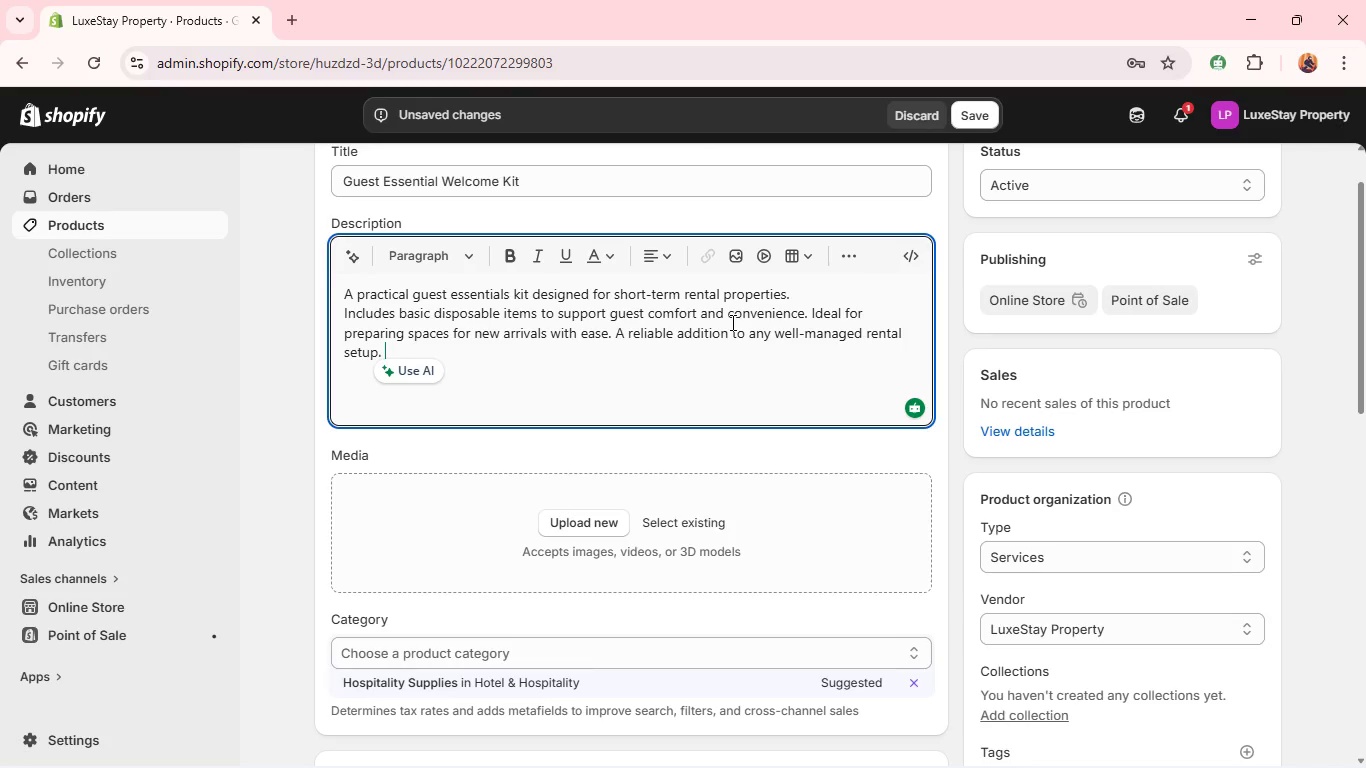 
wait(5.64)
 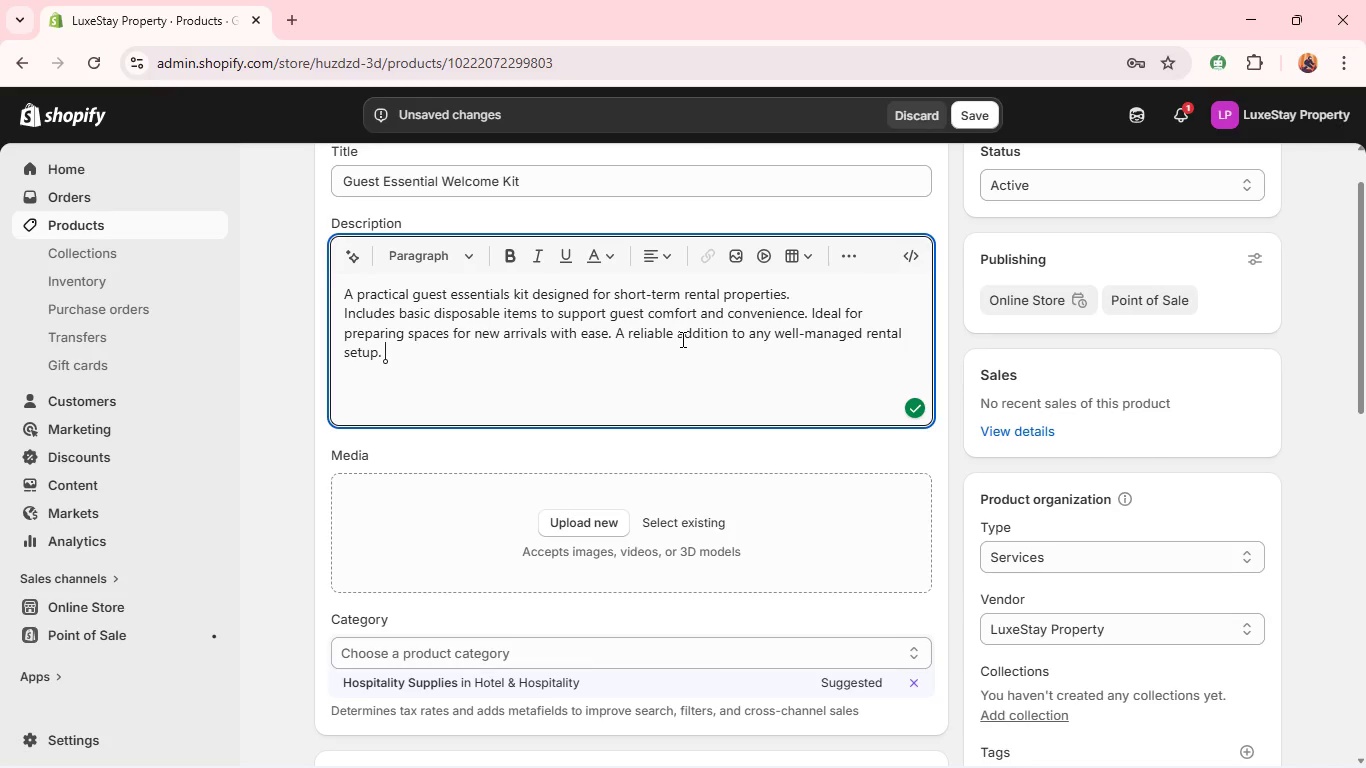 
left_click_drag(start_coordinate=[819, 311], to_coordinate=[813, 311])
 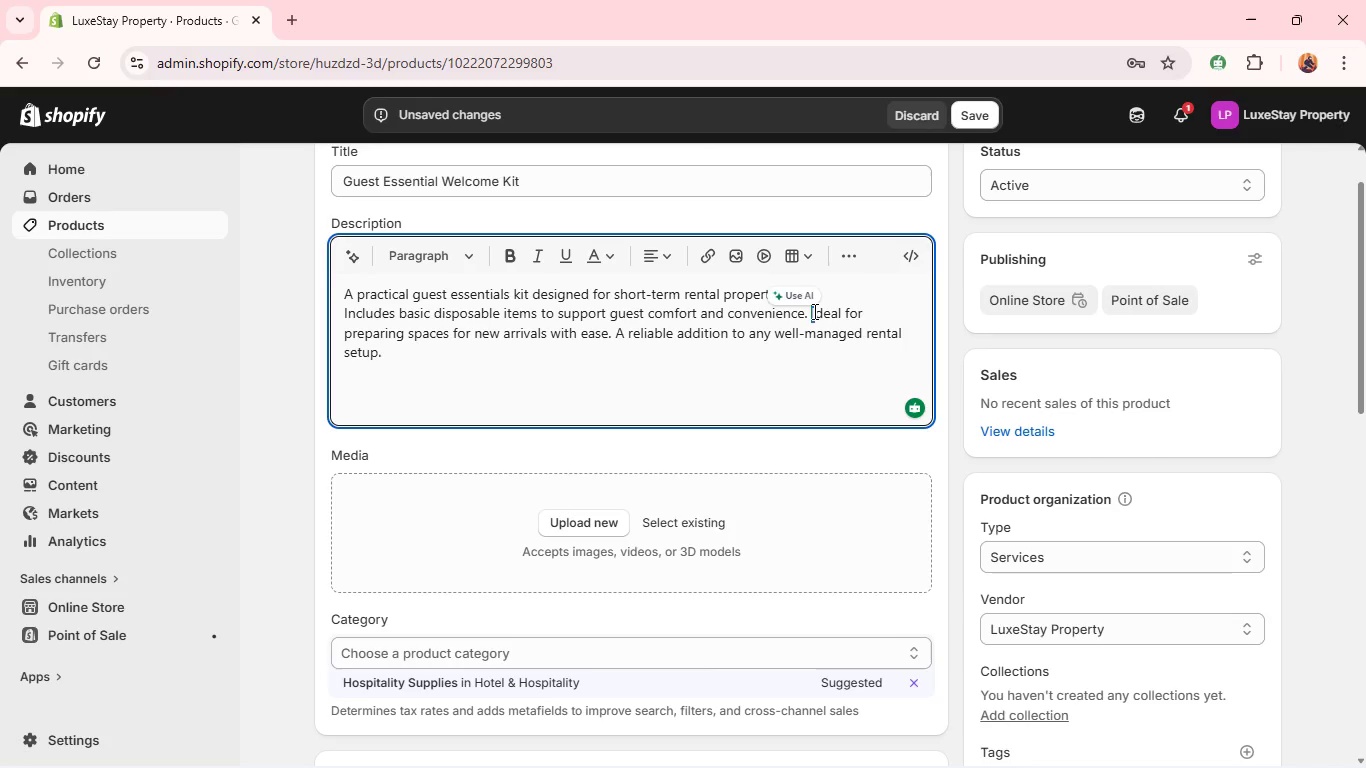 
left_click([813, 311])
 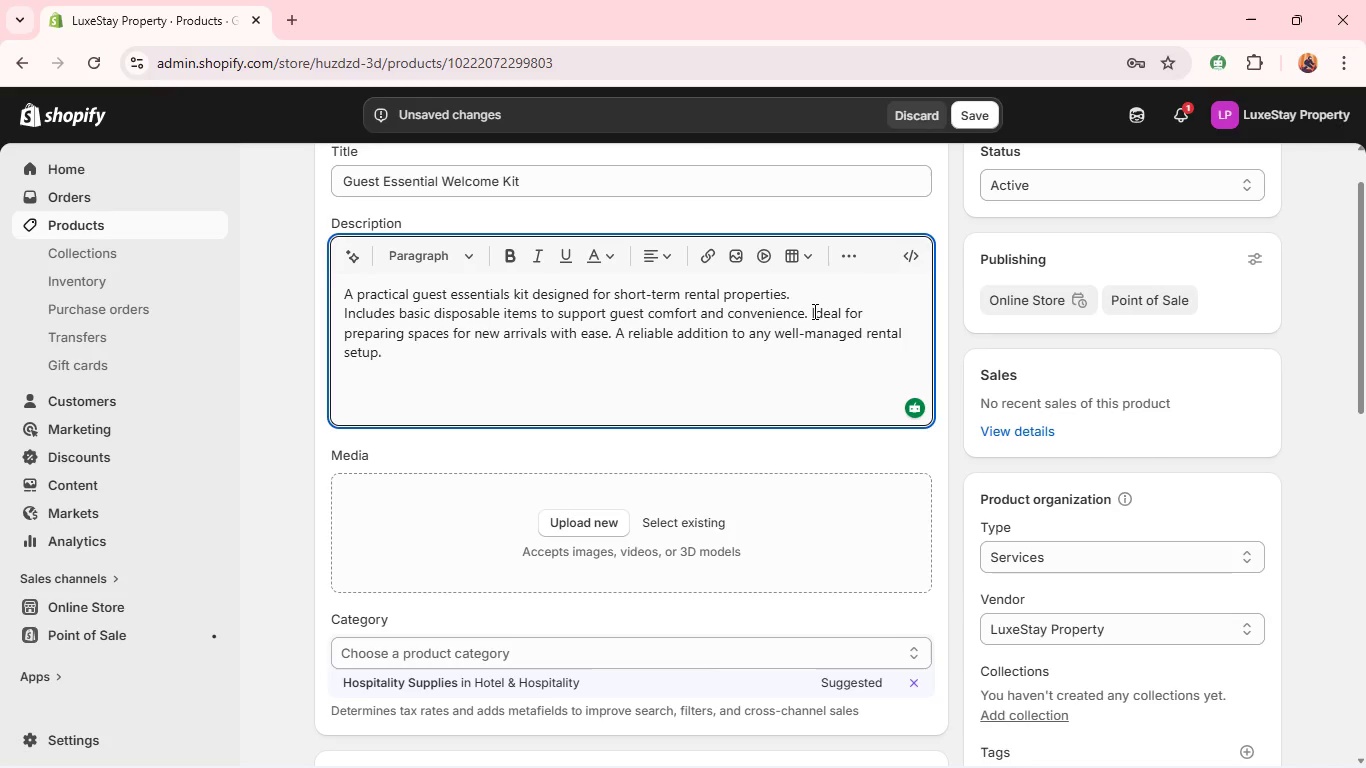 
key(Shift+Enter)
 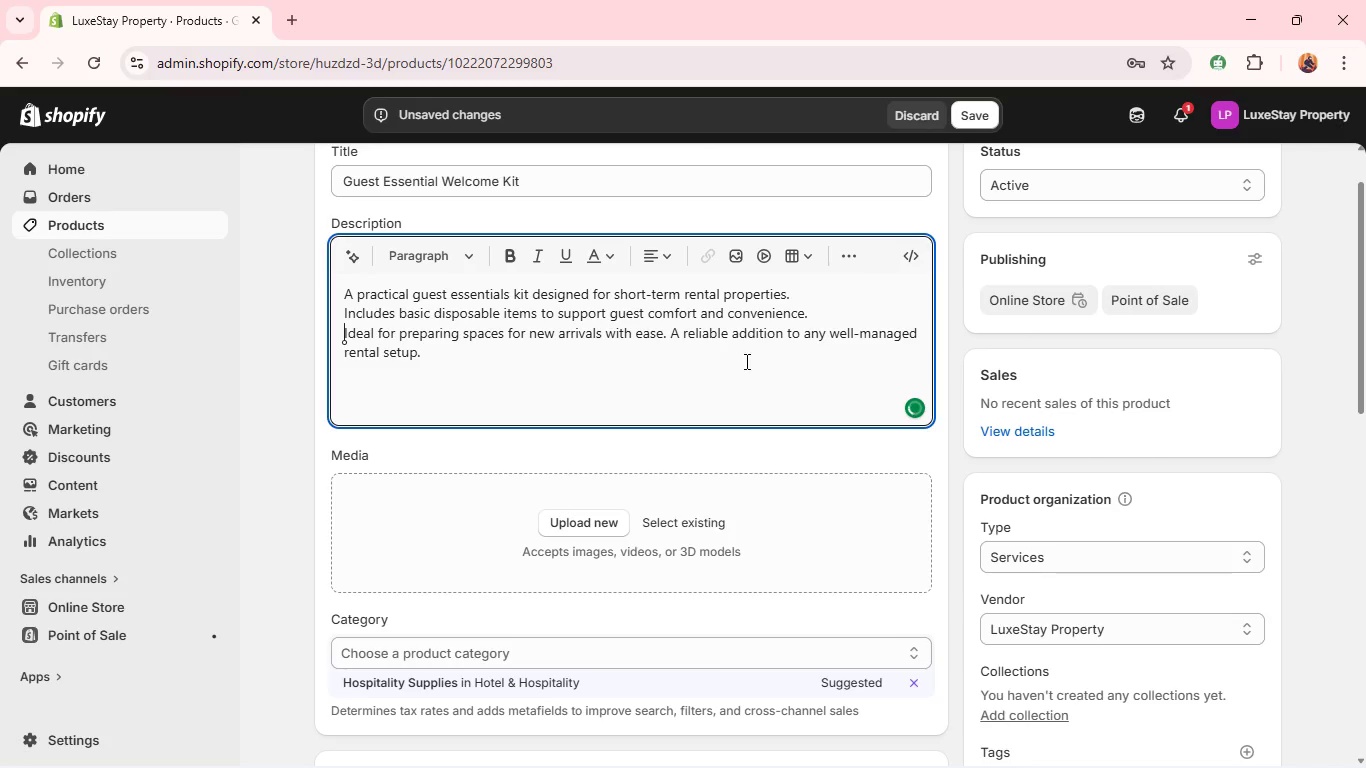 
left_click([720, 377])
 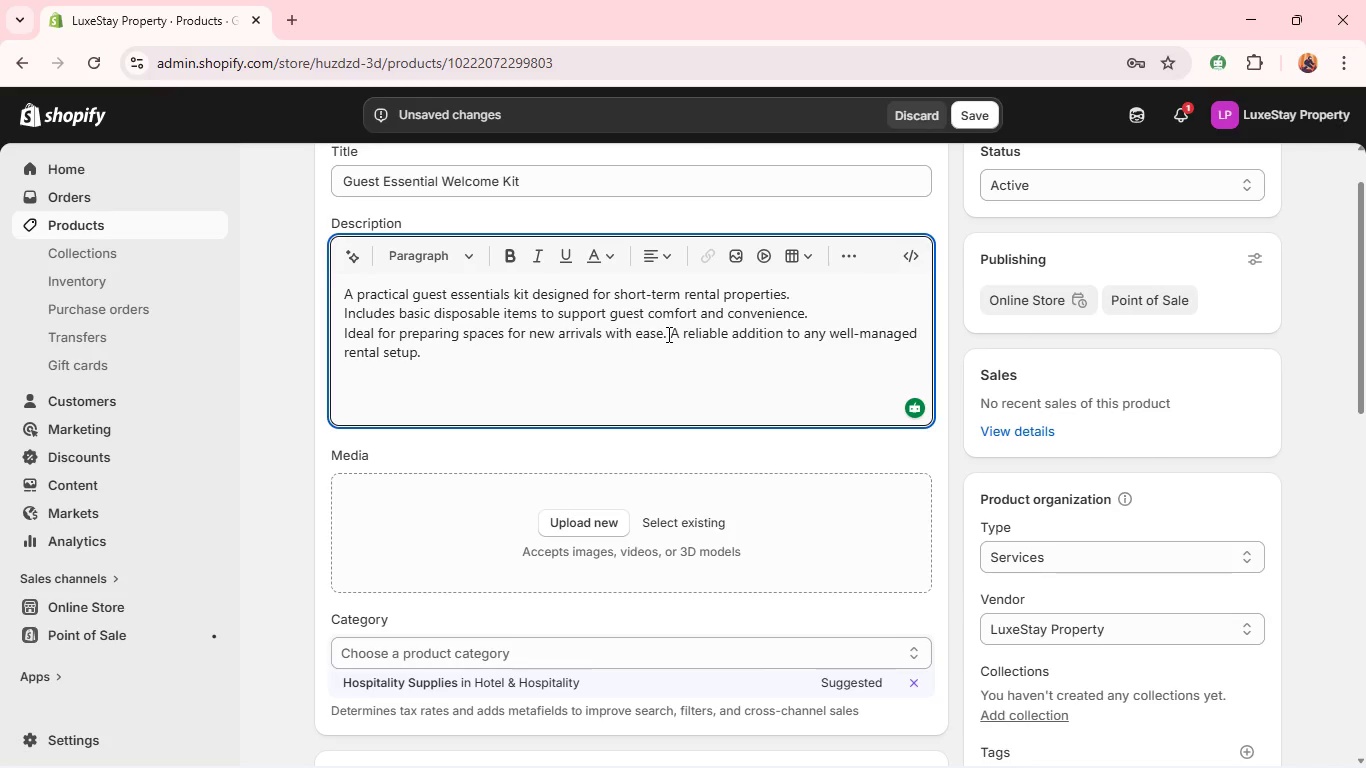 
left_click([667, 334])
 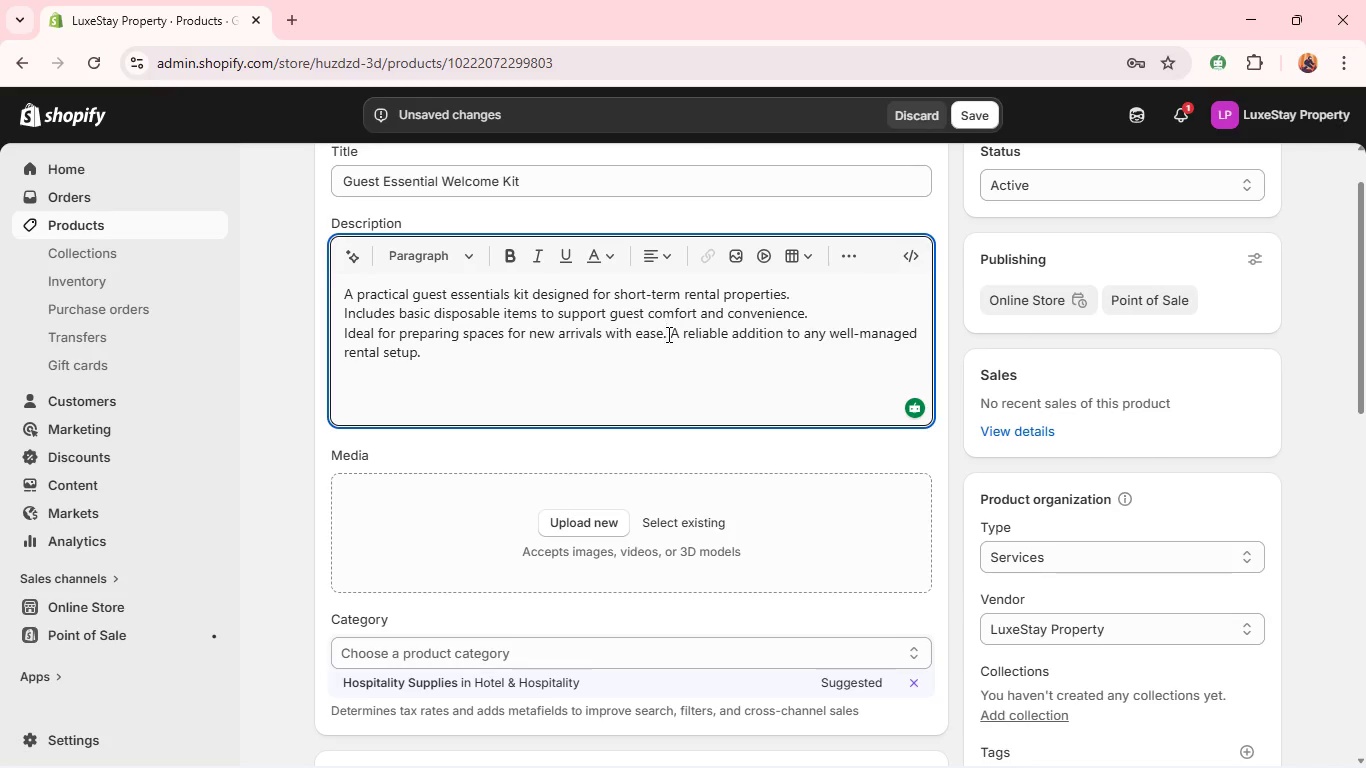 
key(Shift+ShiftRight)
 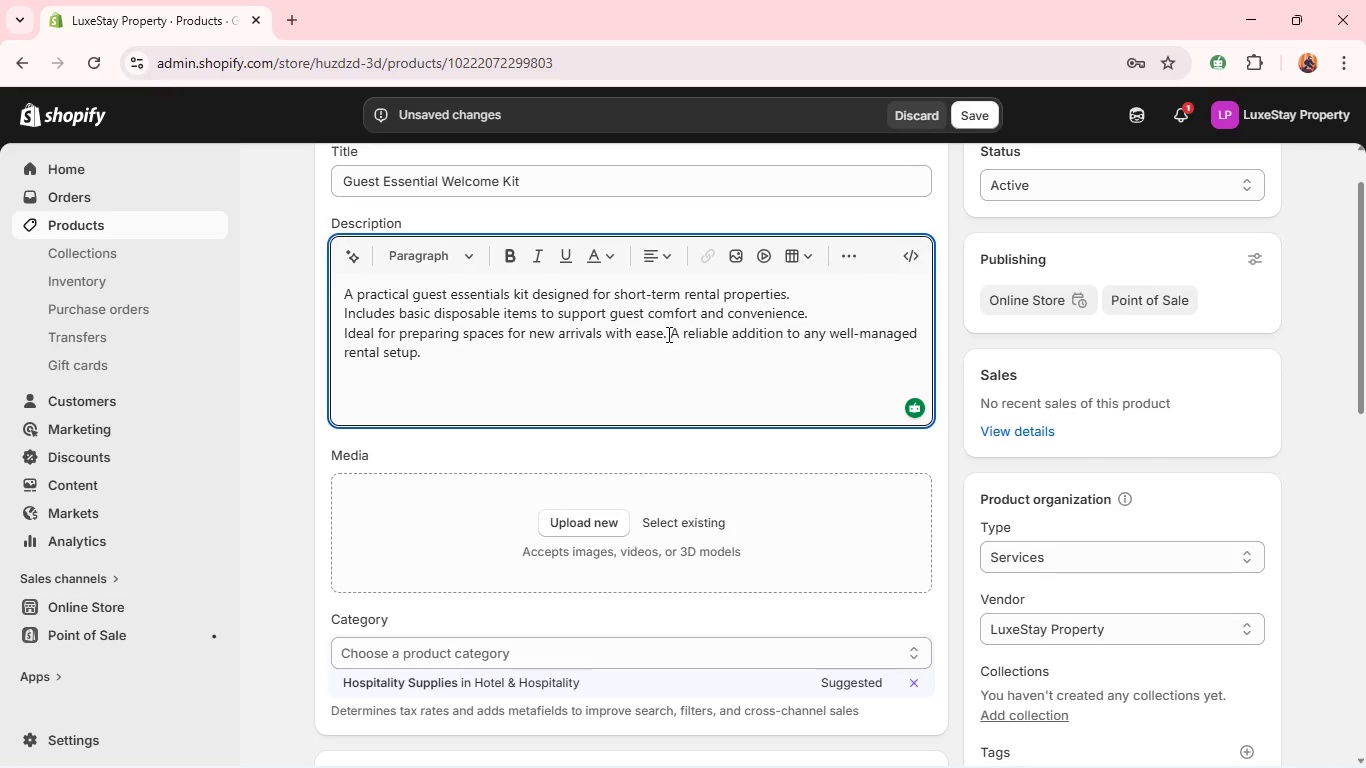 
key(Shift+Enter)
 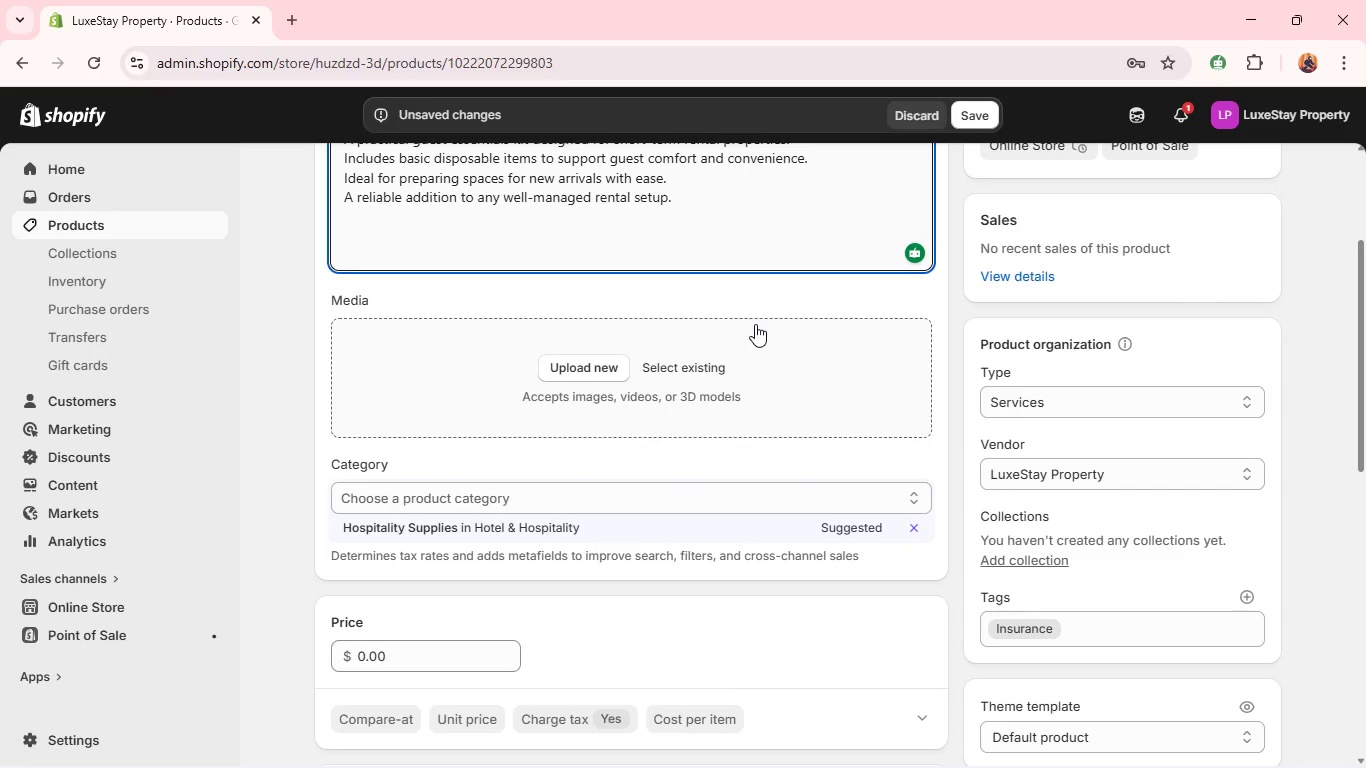 
wait(11.53)
 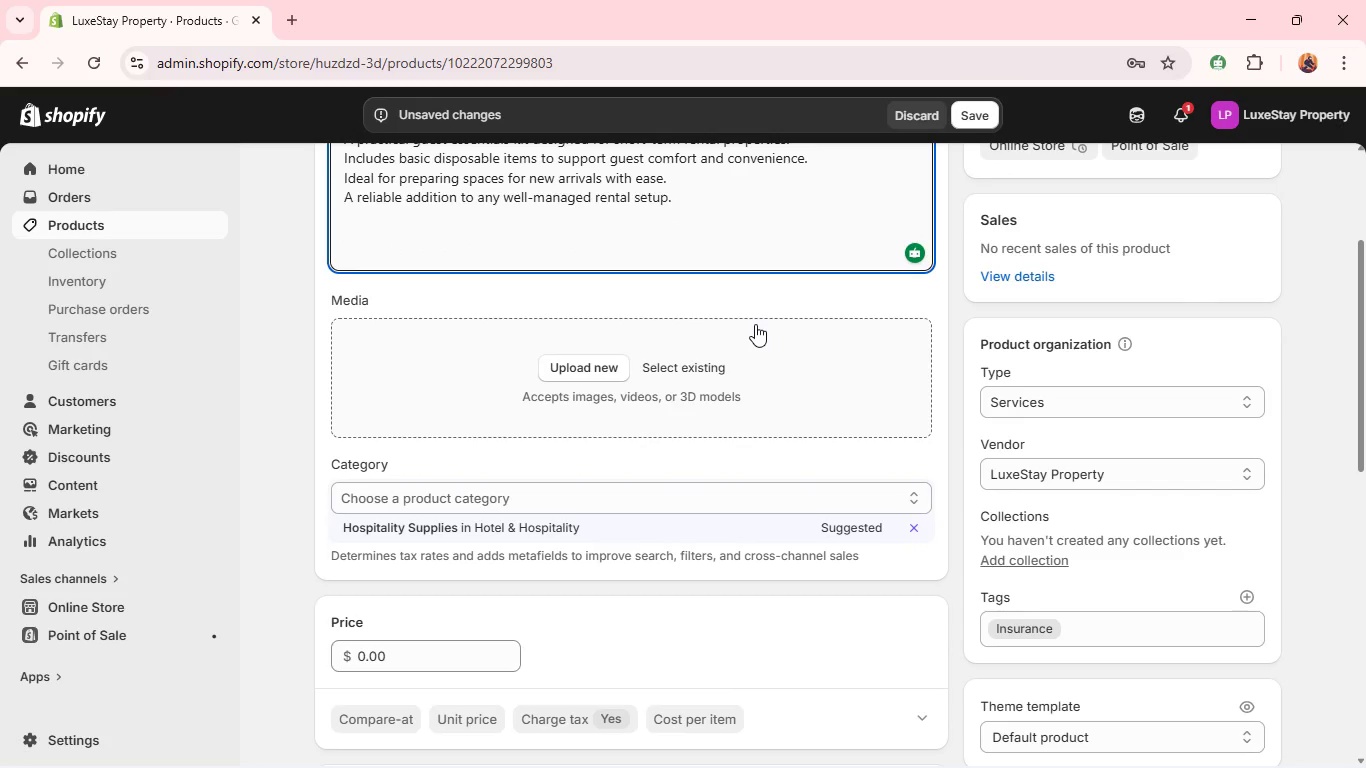 
left_click([552, 501])
 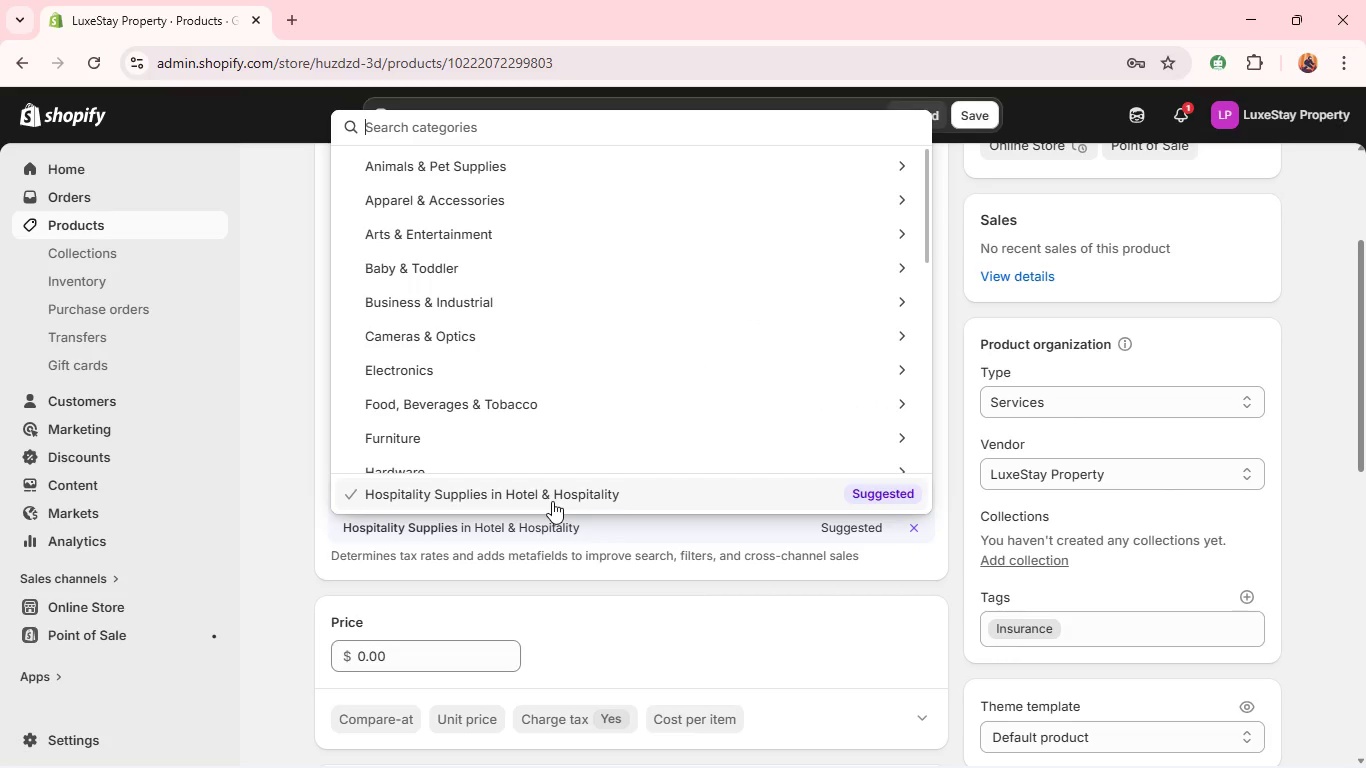 
type(hos)
 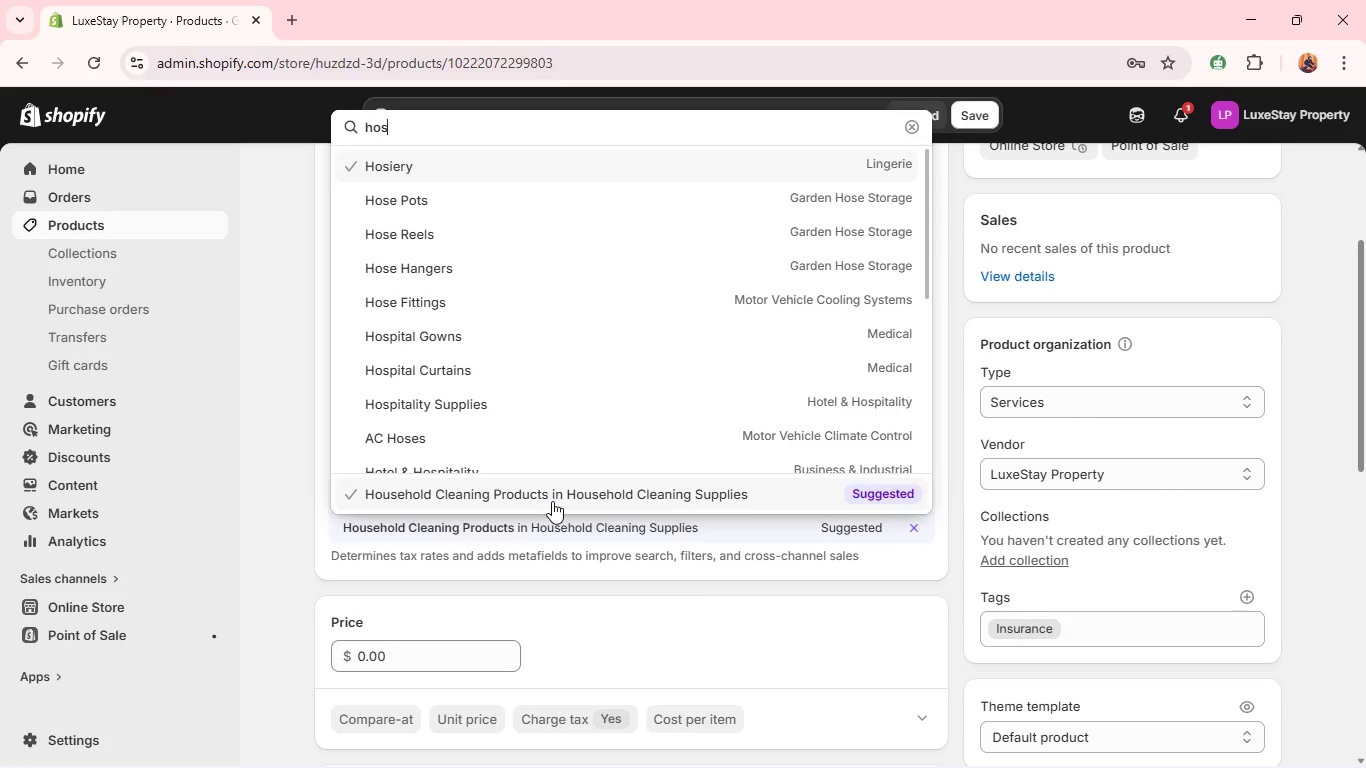 
type(pitality s)
 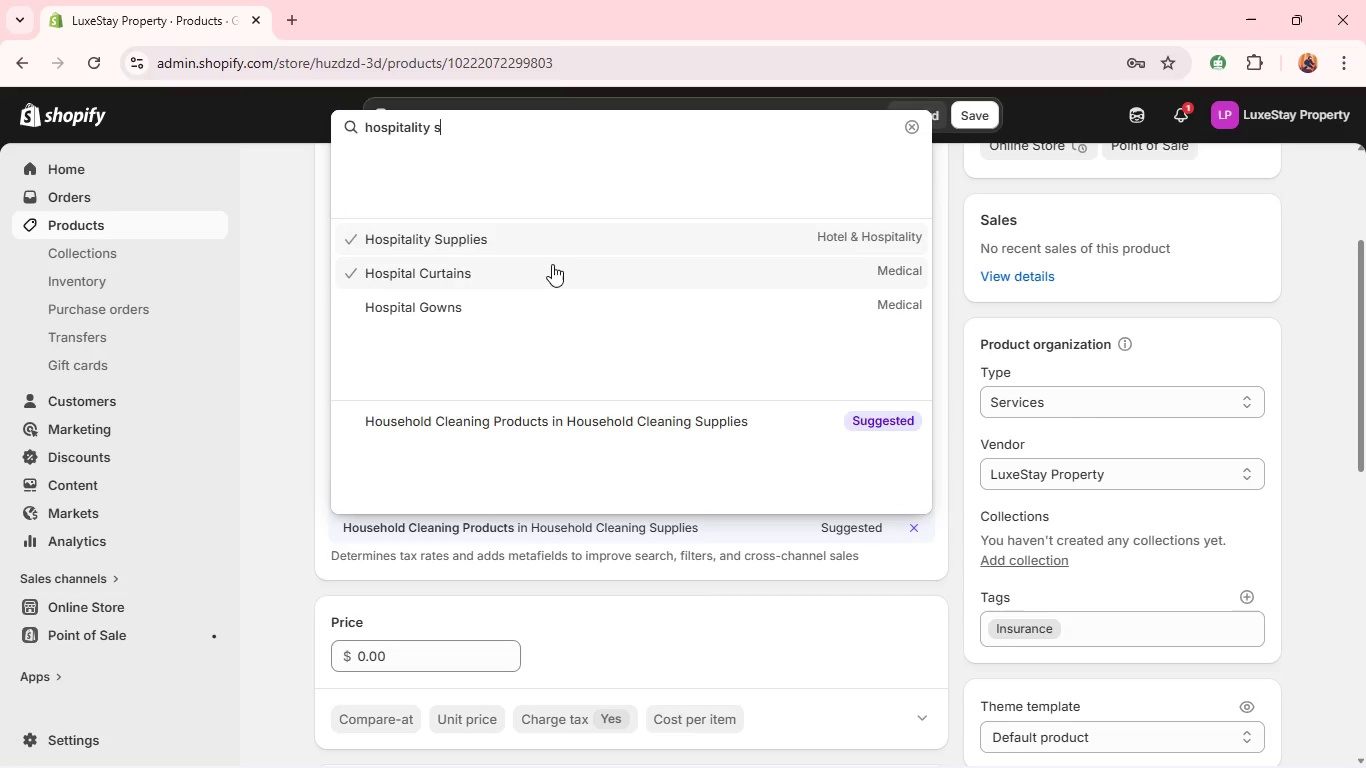 
left_click([541, 246])
 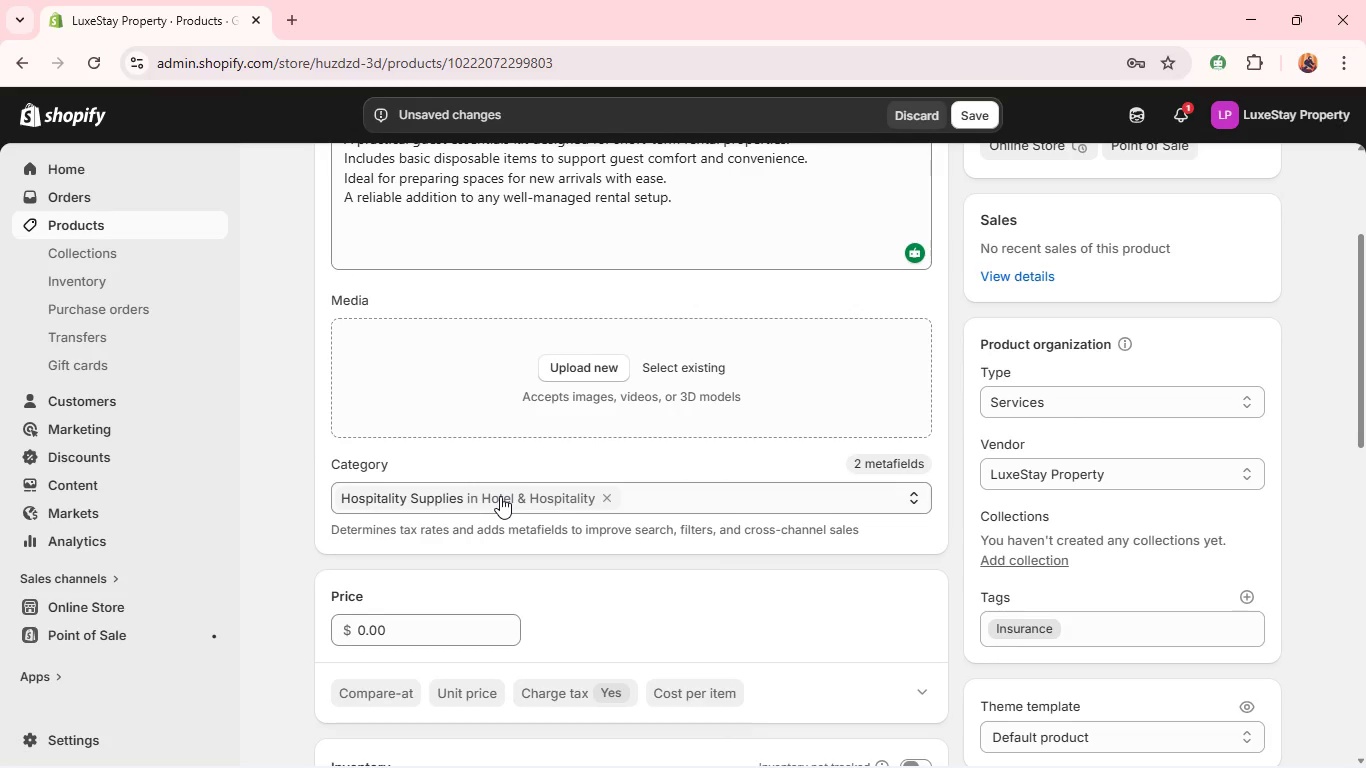 
wait(6.45)
 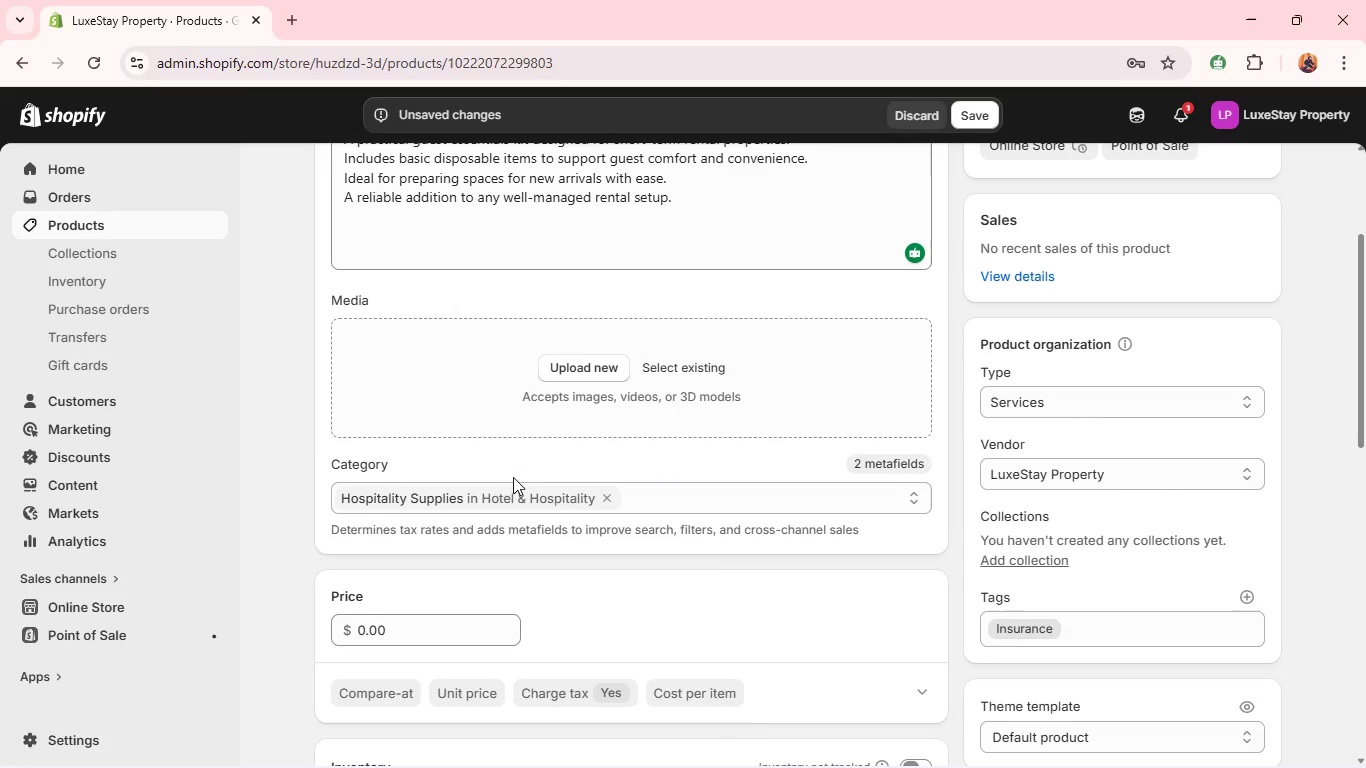 
left_click([497, 504])
 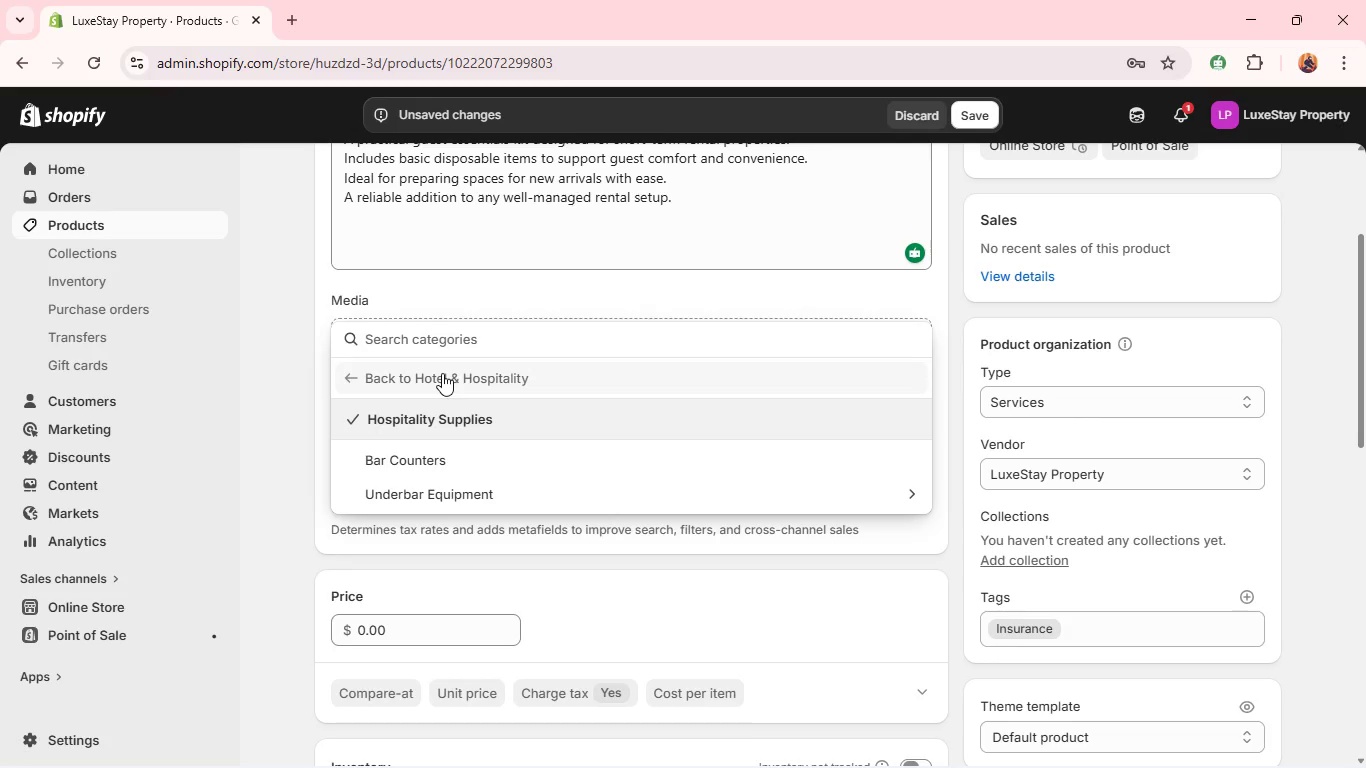 
key(Backspace)
type(guest amenit)
key(Backspace)
key(Backspace)
key(Backspace)
key(Backspace)
key(Backspace)
key(Backspace)
key(Backspace)
 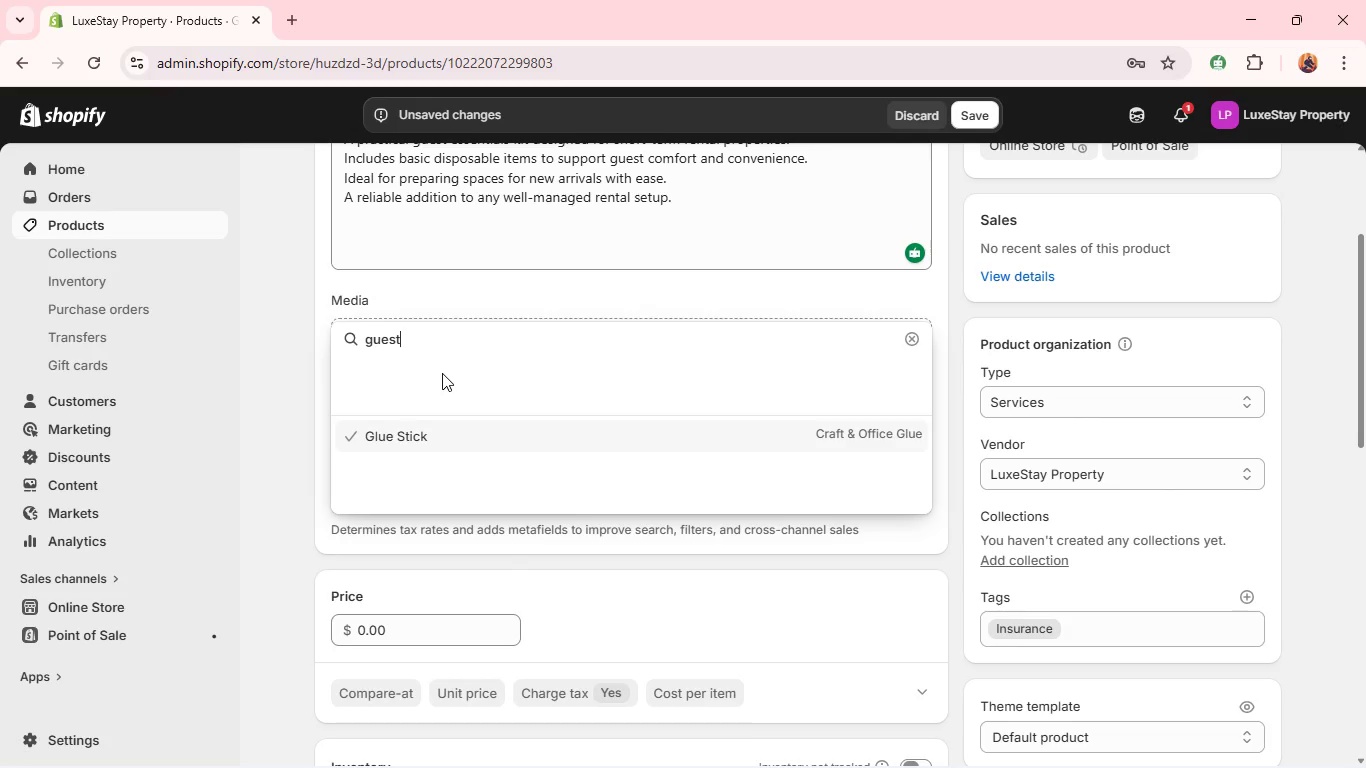 
hold_key(key=Backspace, duration=0.62)
 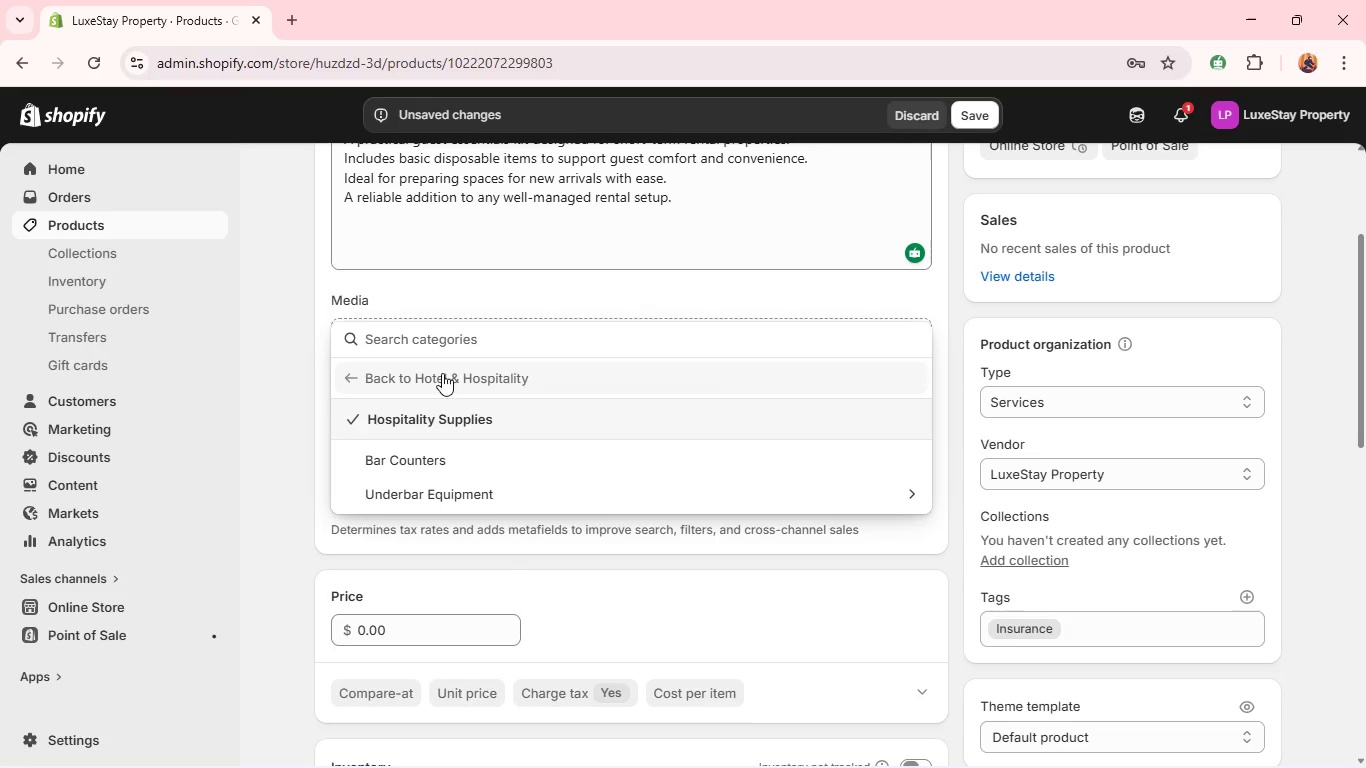 
key(Backspace)
 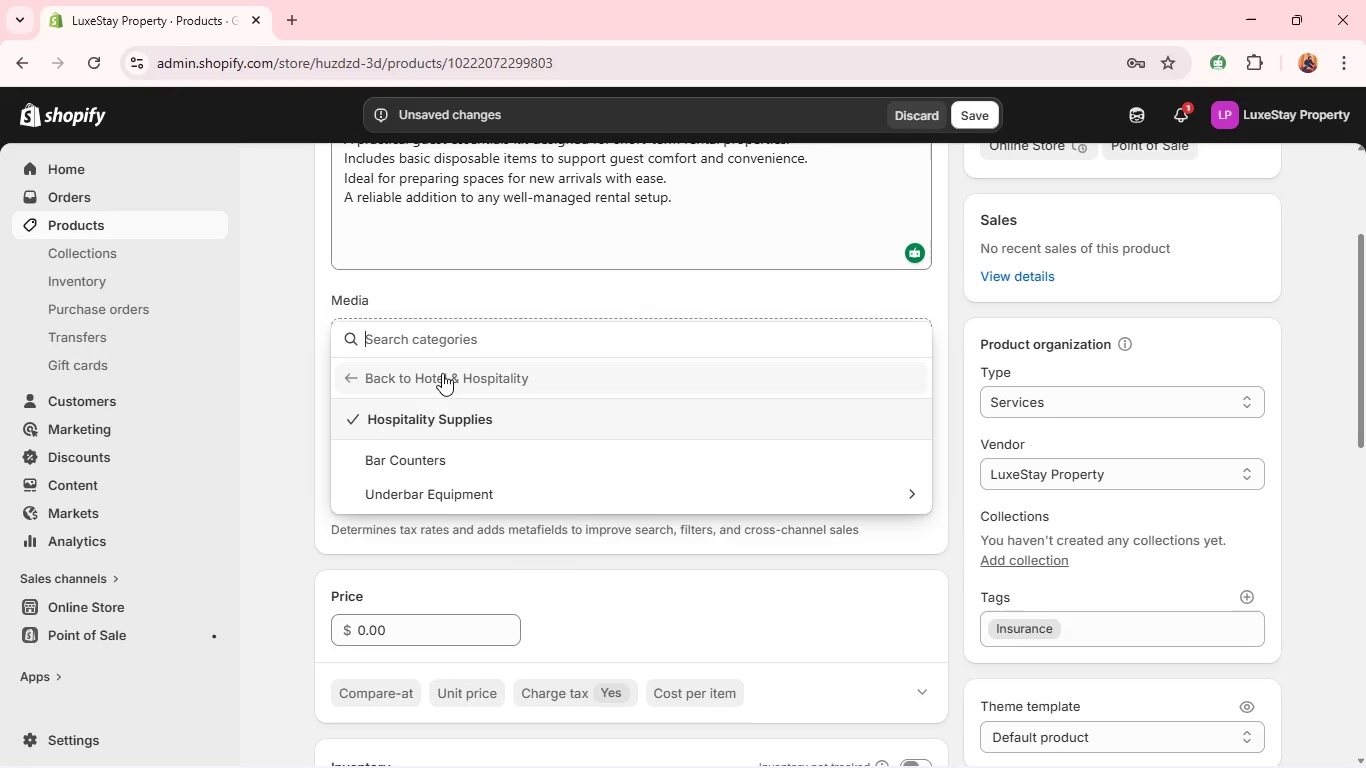 
key(Backspace)
 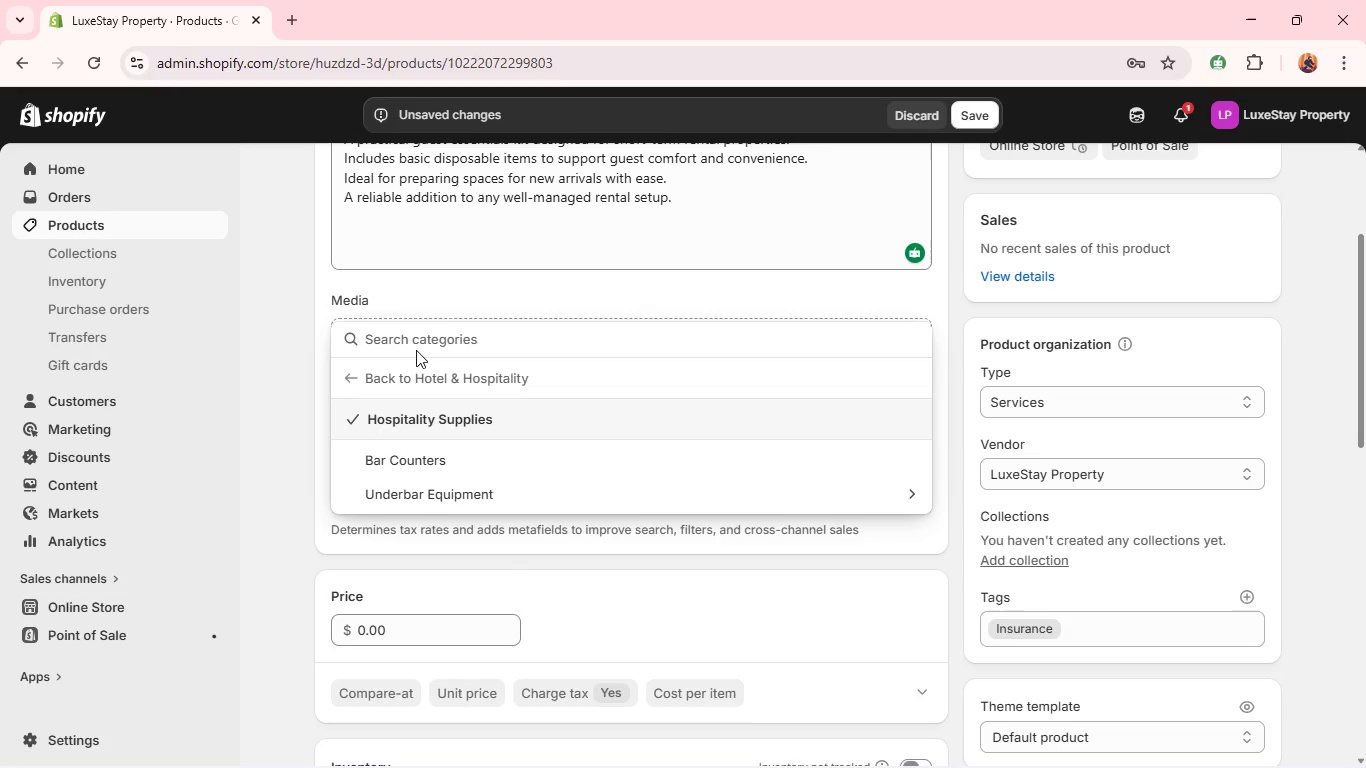 
type(hosp)
 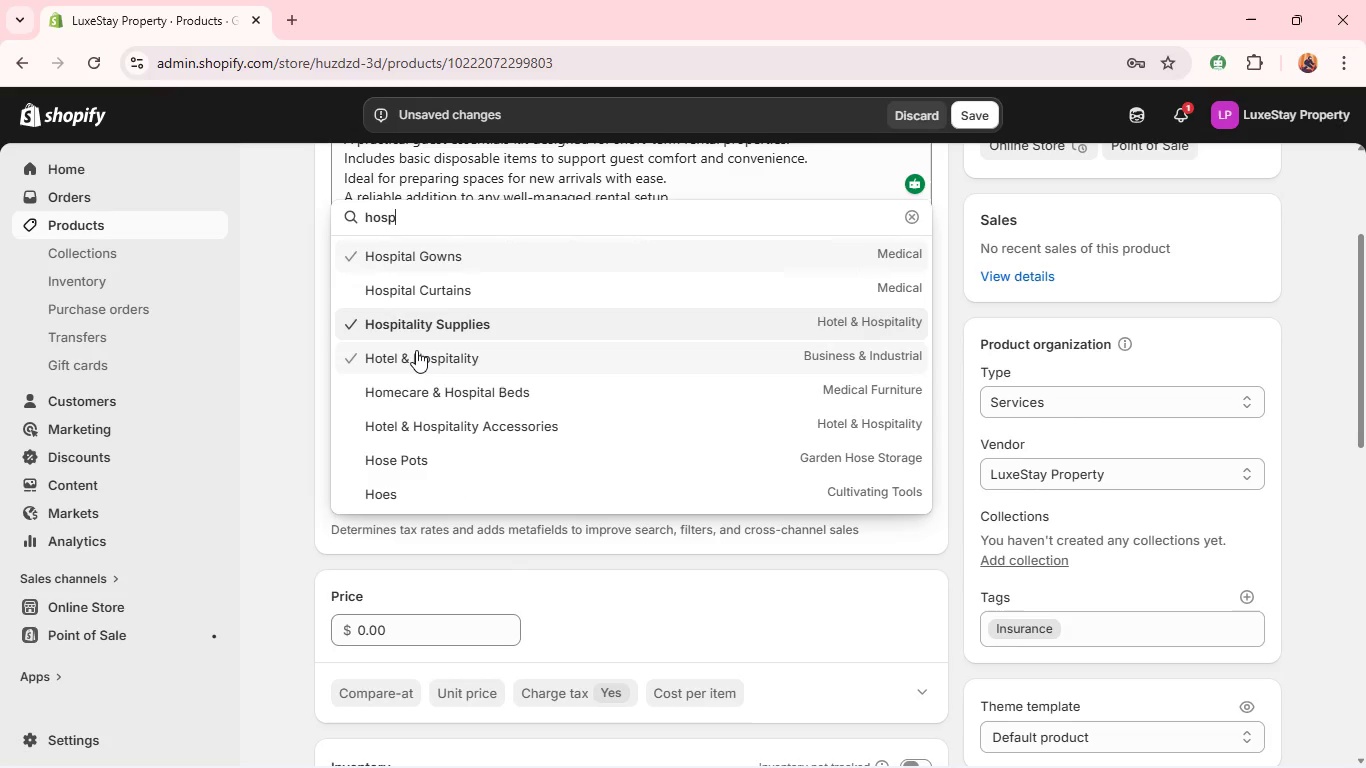 
wait(9.56)
 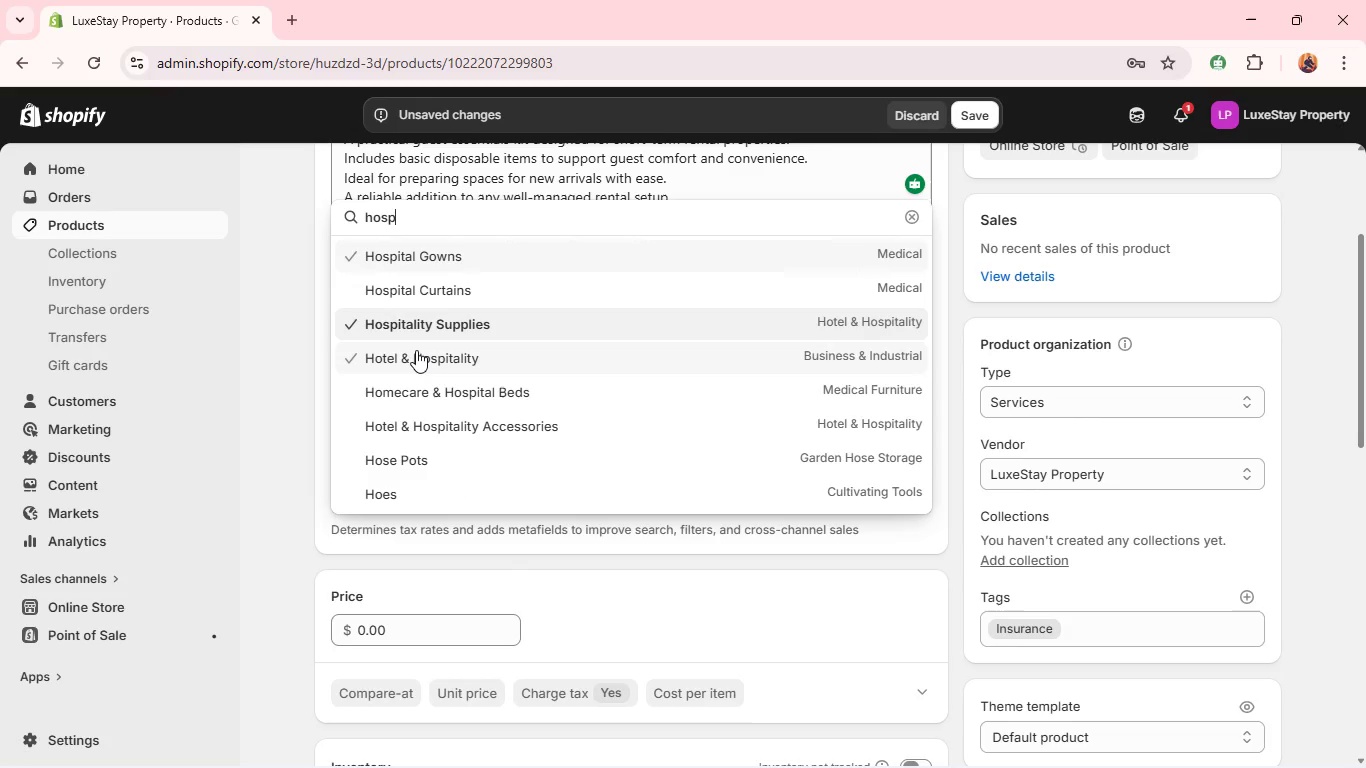 
type(itality )
 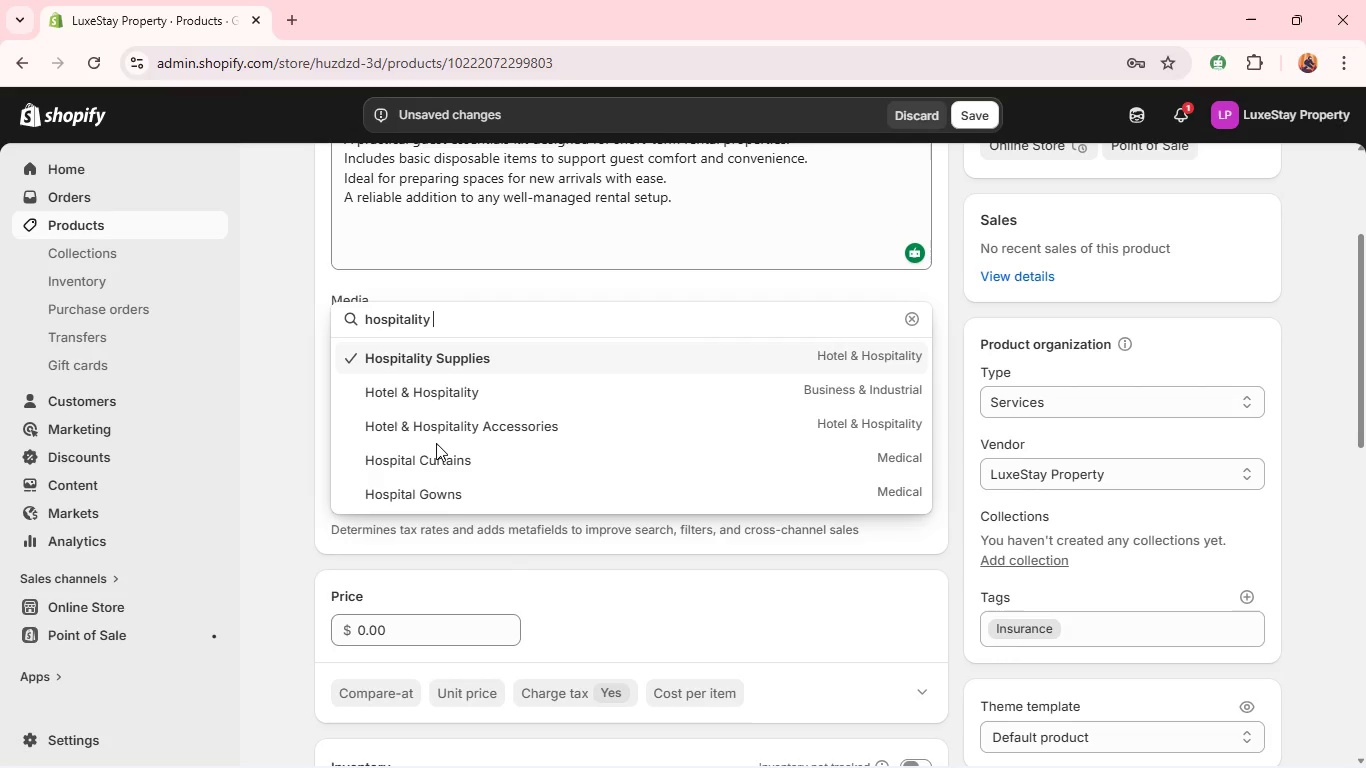 
wait(7.51)
 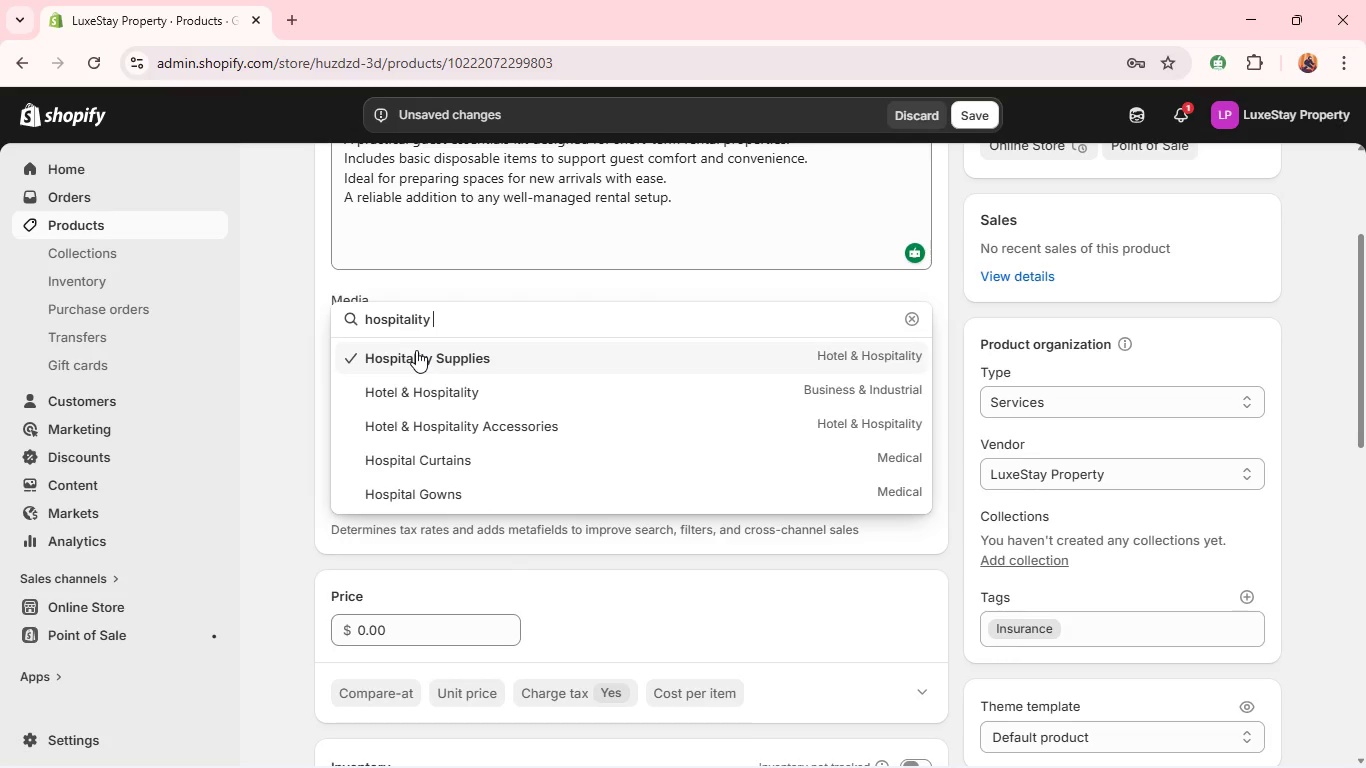 
left_click([443, 354])
 